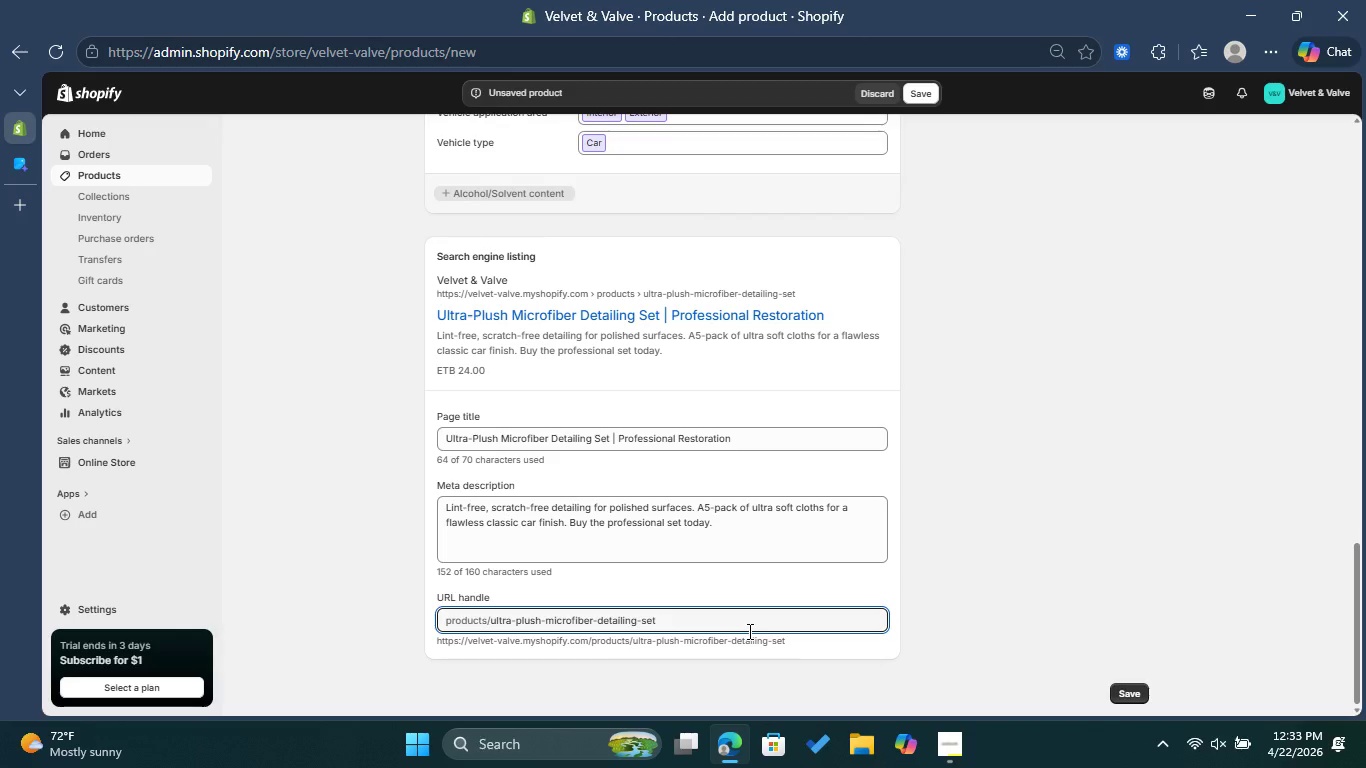 
wait(9.16)
 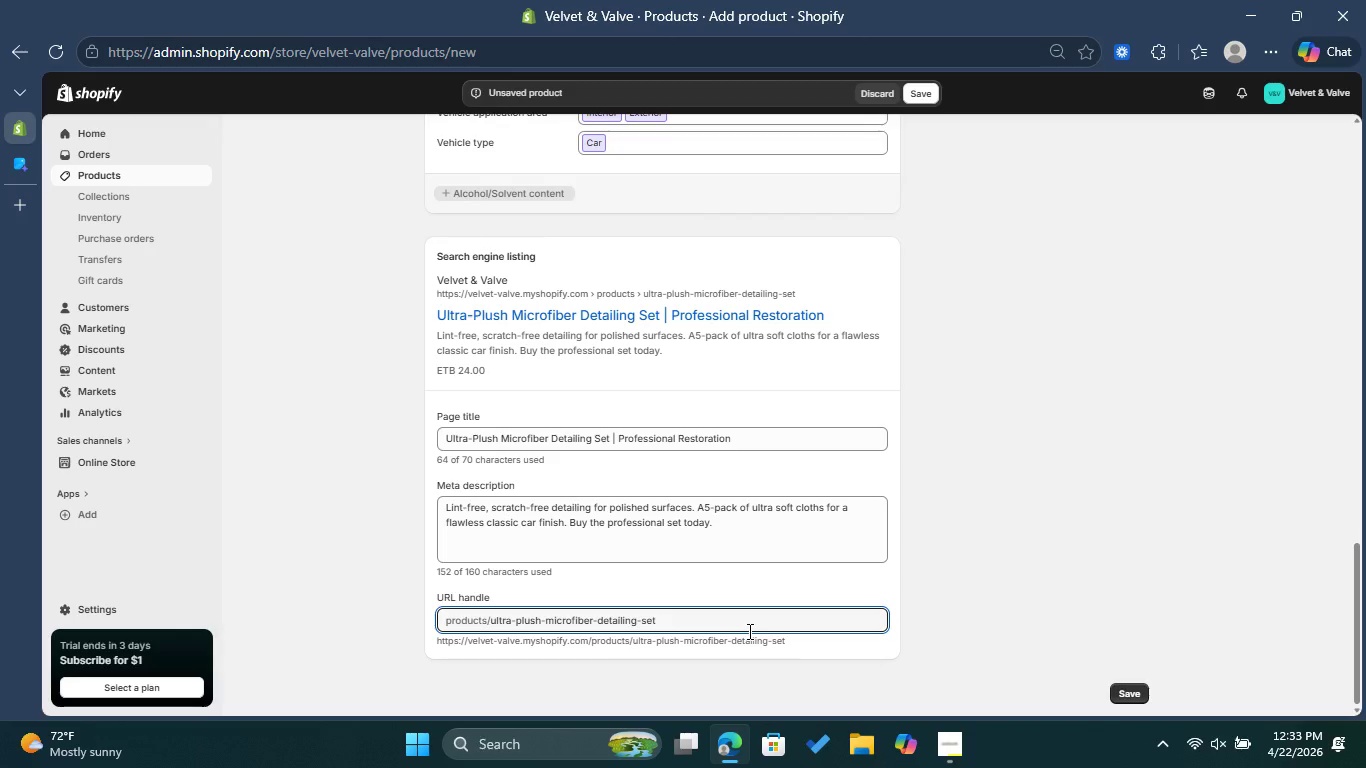 
left_click_drag(start_coordinate=[544, 617], to_coordinate=[491, 624])
 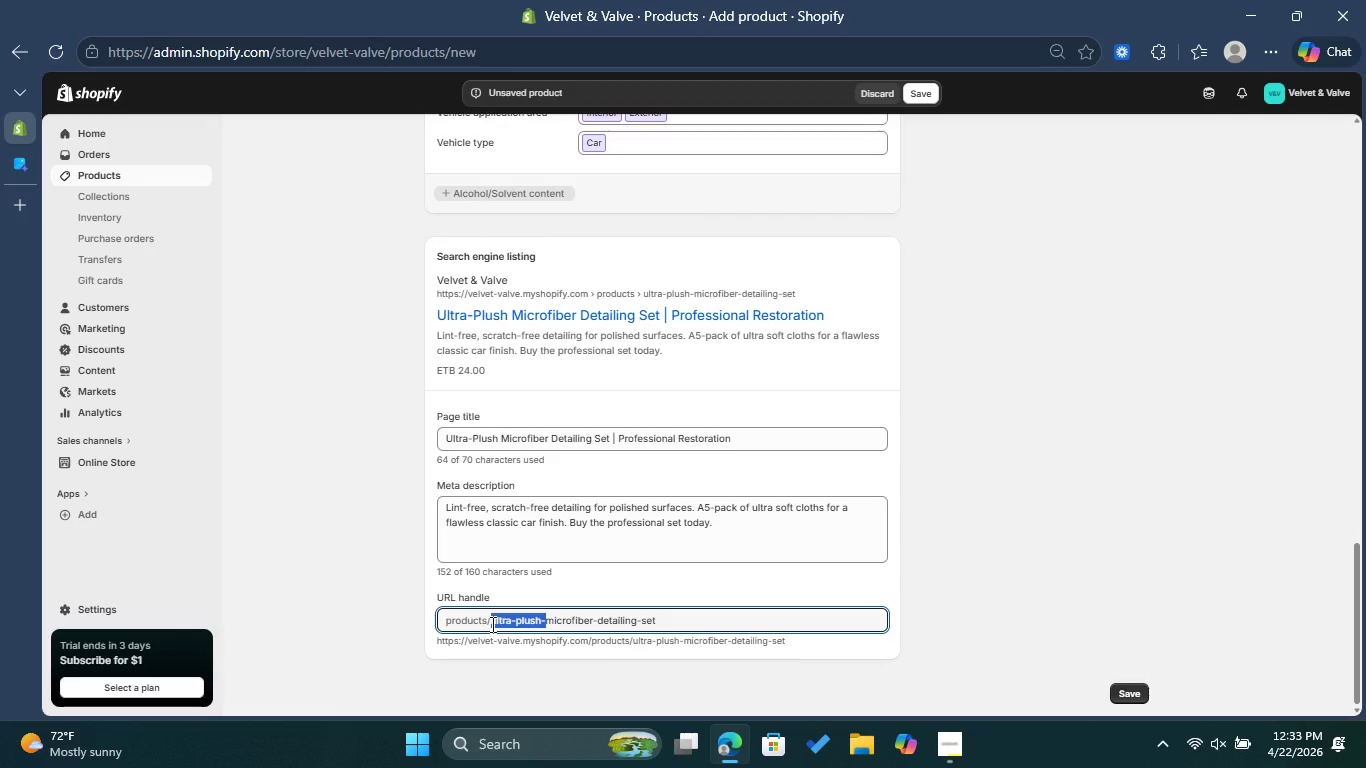 
type(vv)
 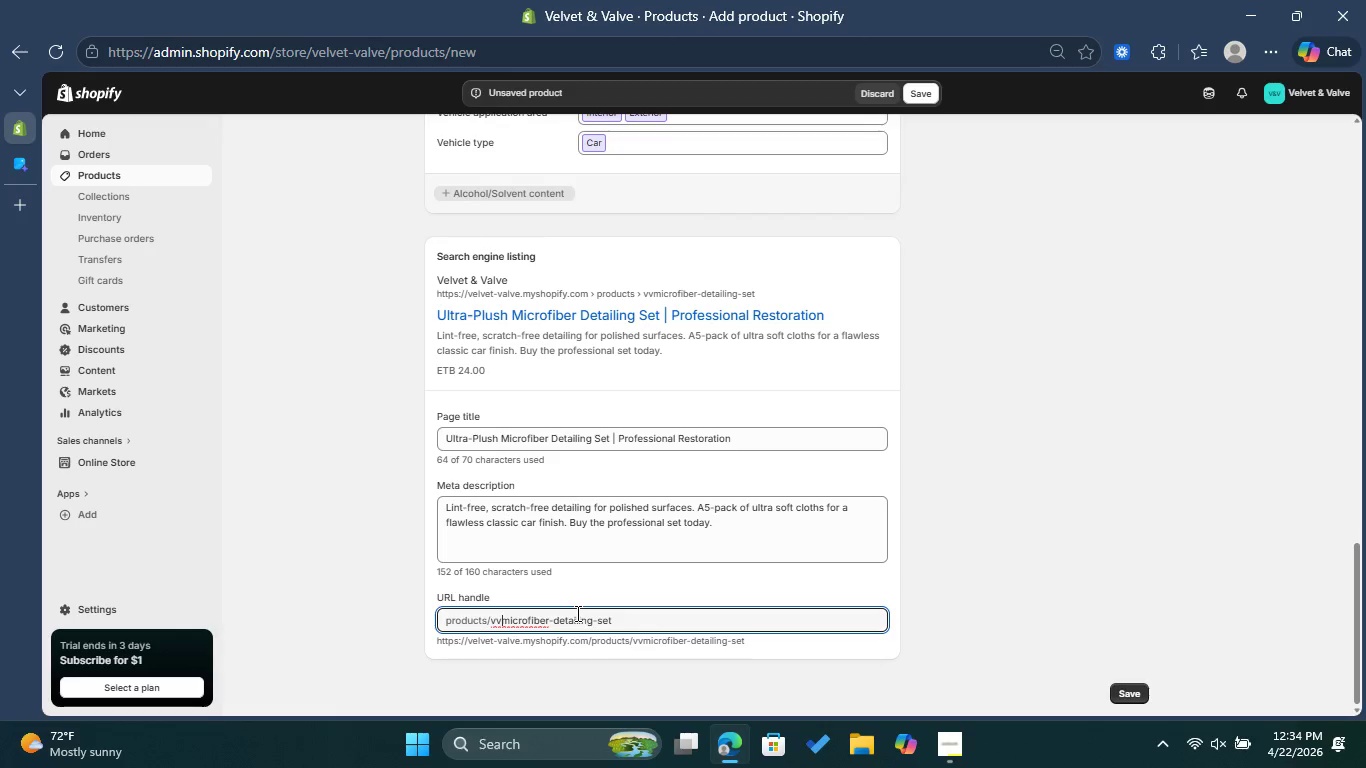 
key(Minus)
 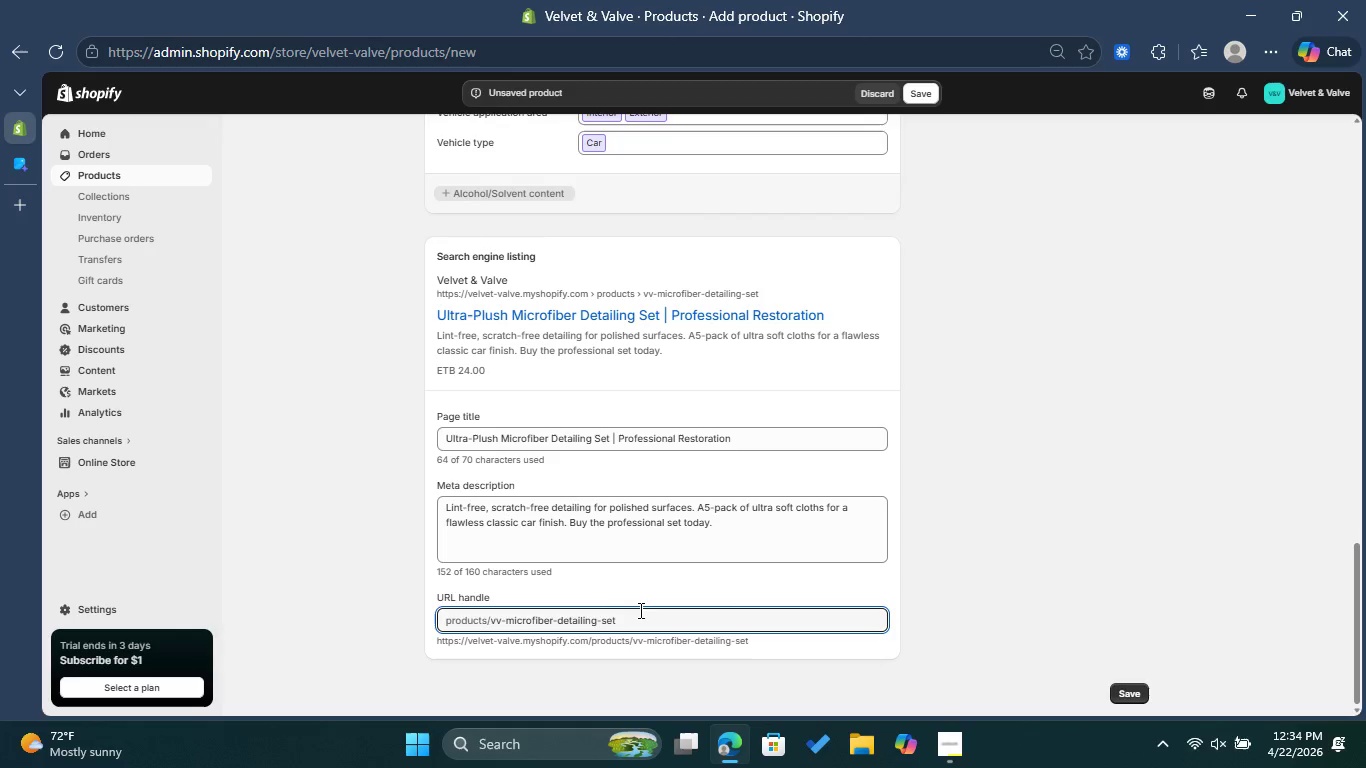 
left_click([640, 610])
 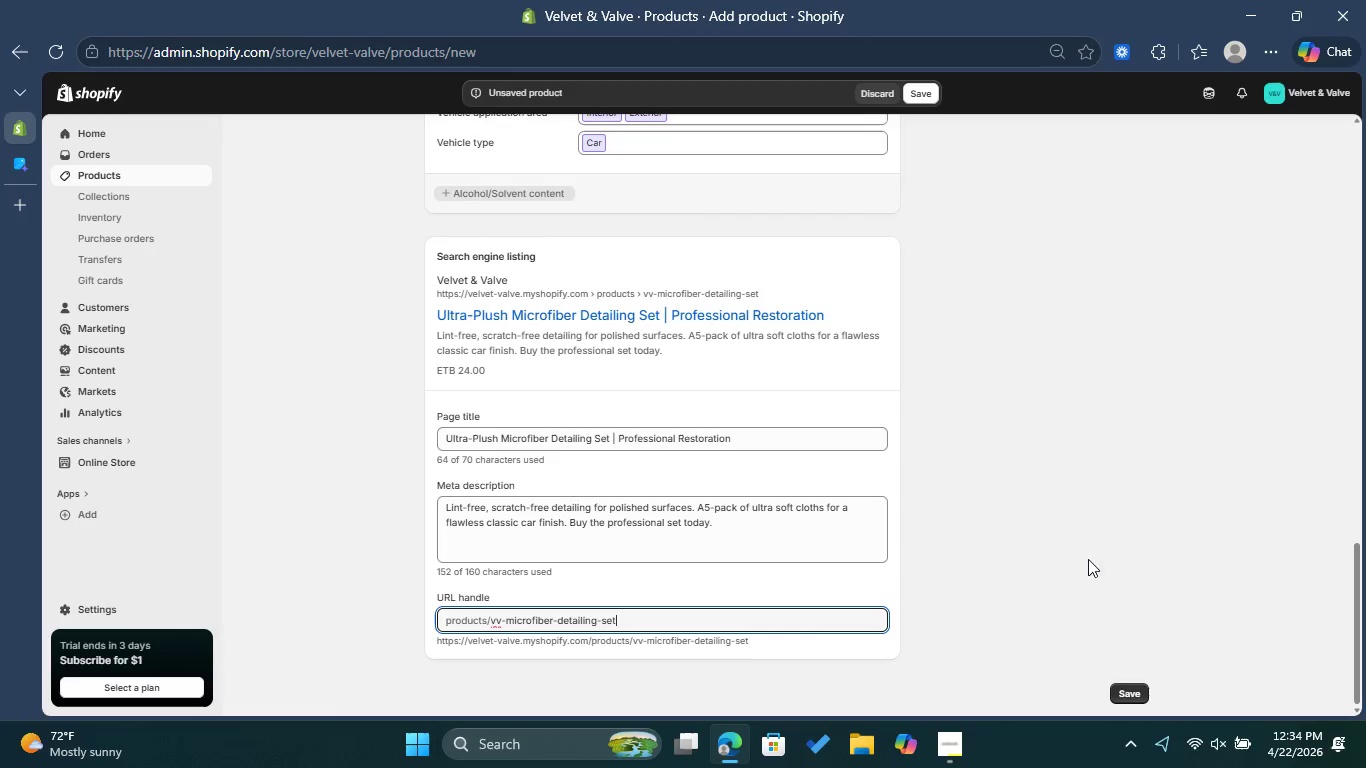 
wait(7.5)
 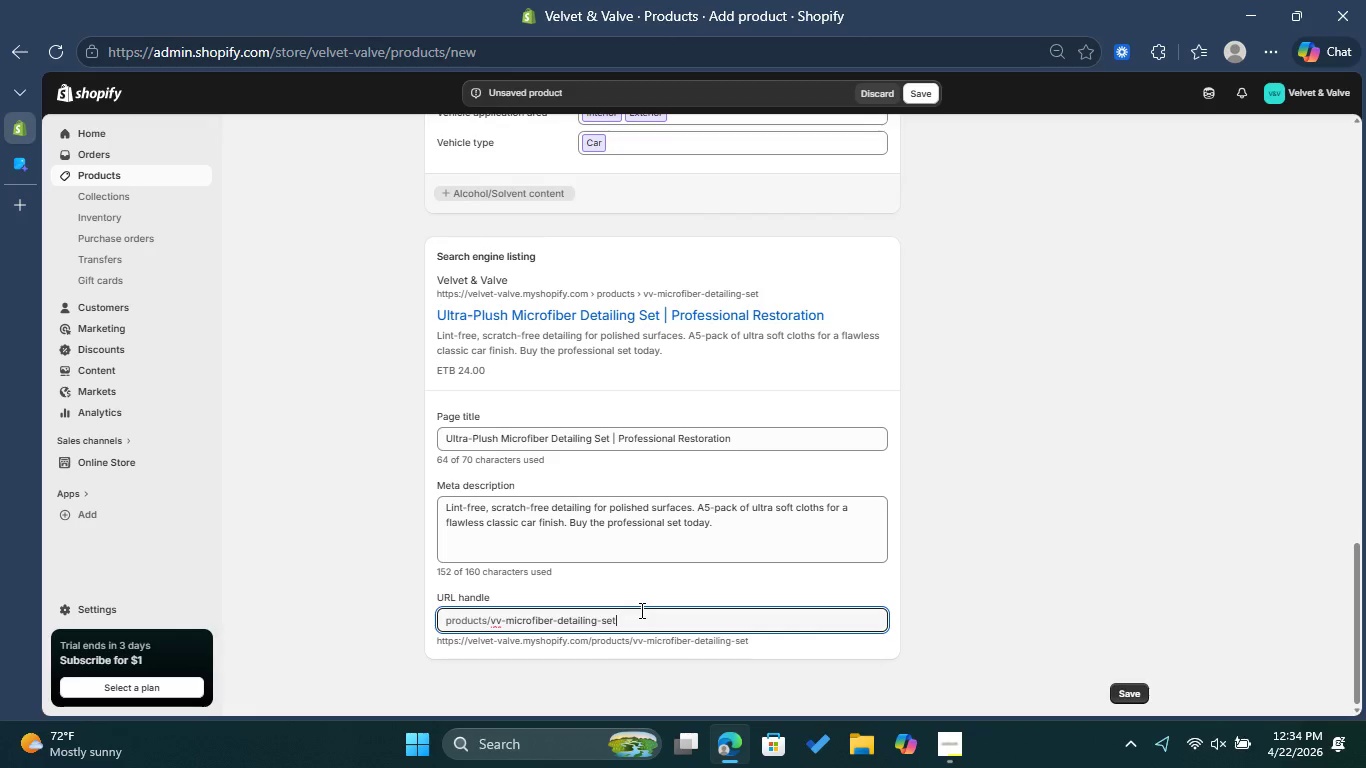 
left_click([1128, 688])
 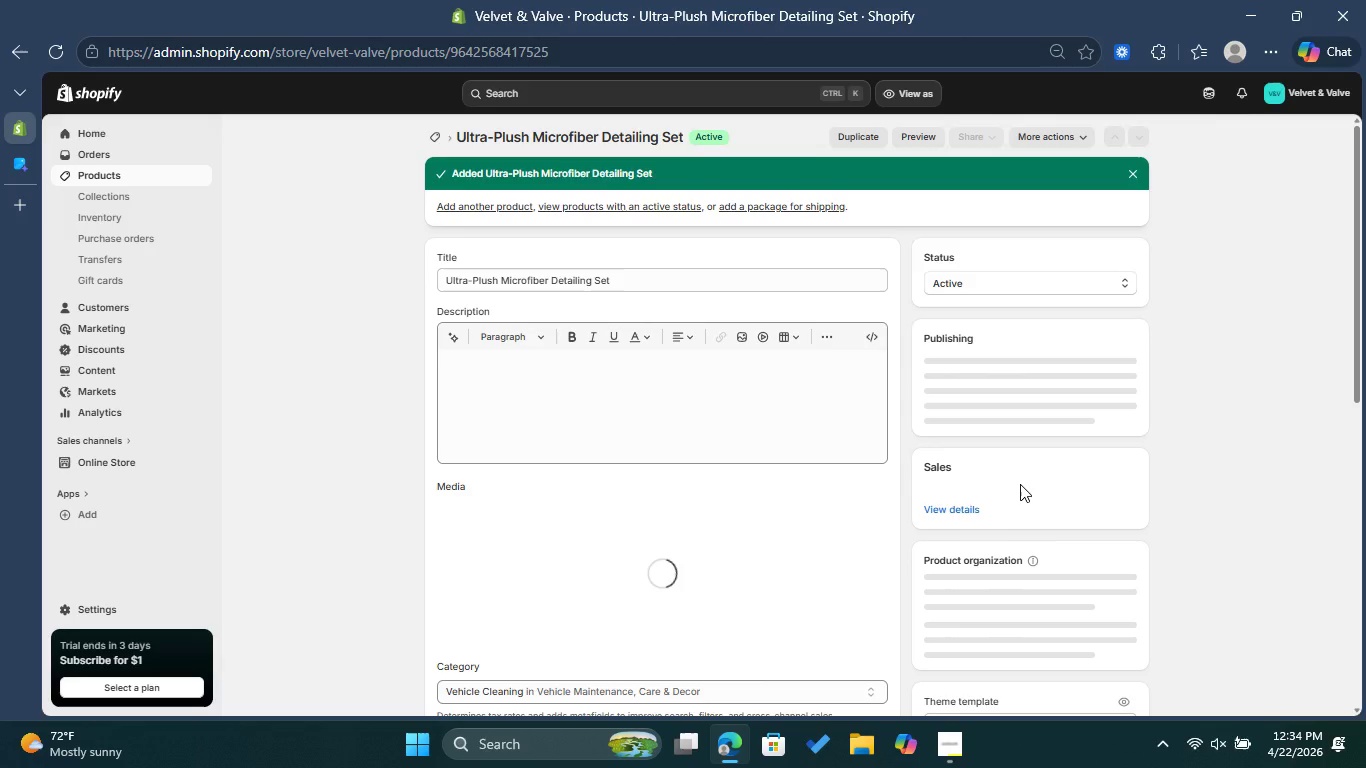 
wait(17.12)
 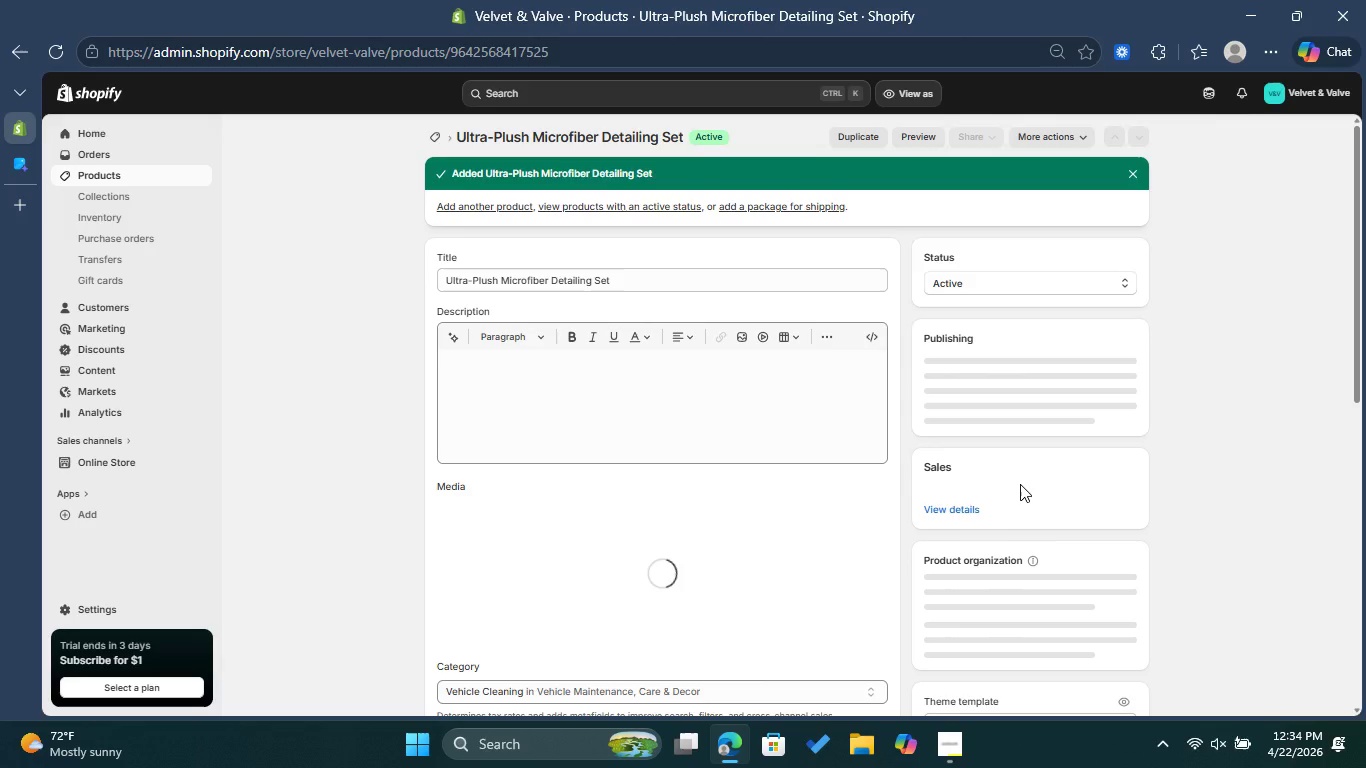 
left_click([472, 205])
 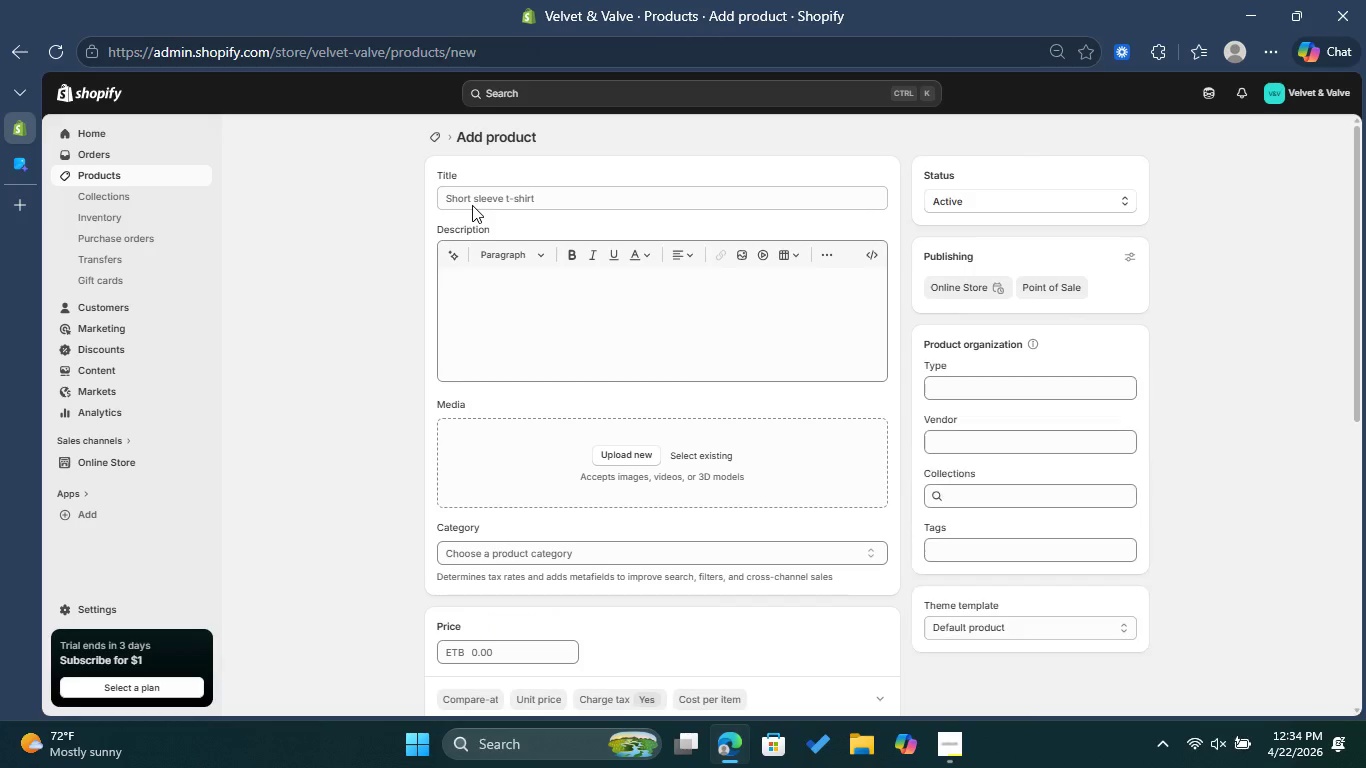 
left_click([472, 205])
 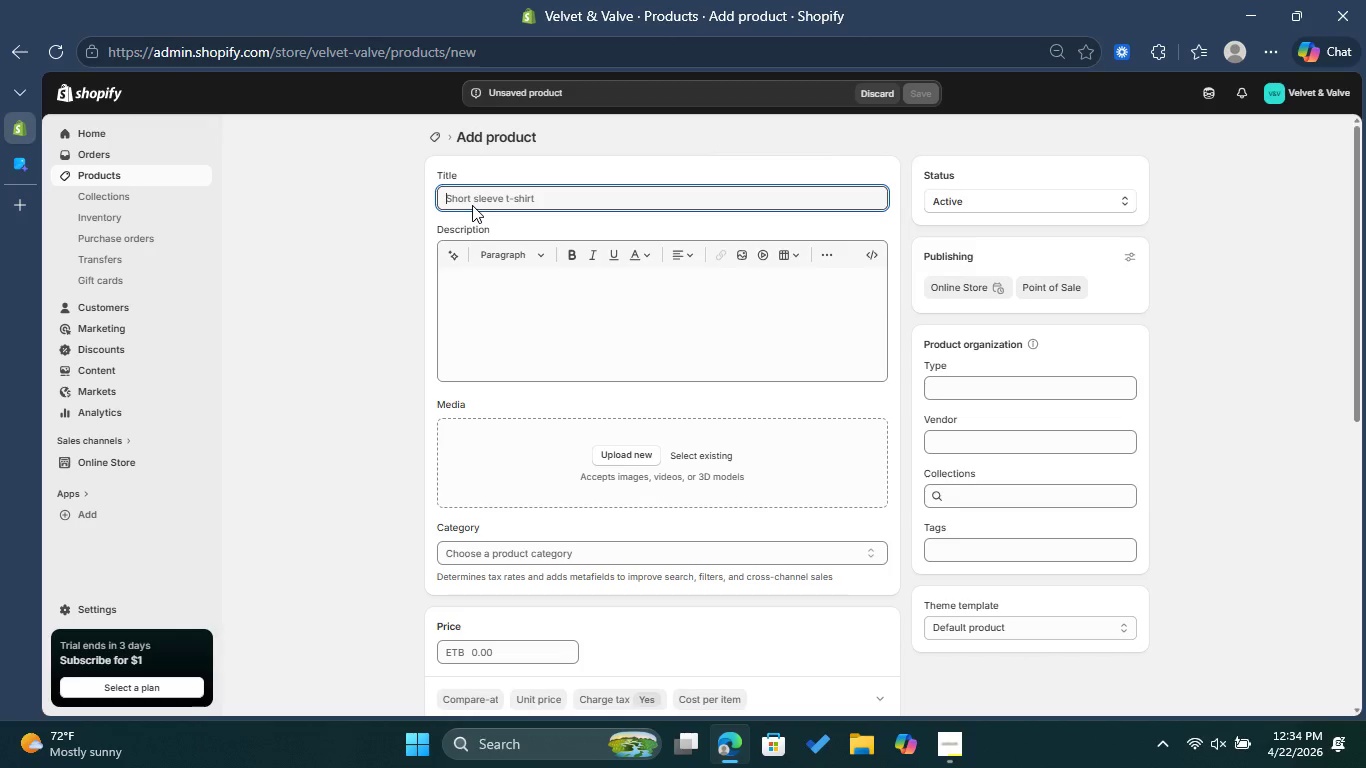 
wait(6.28)
 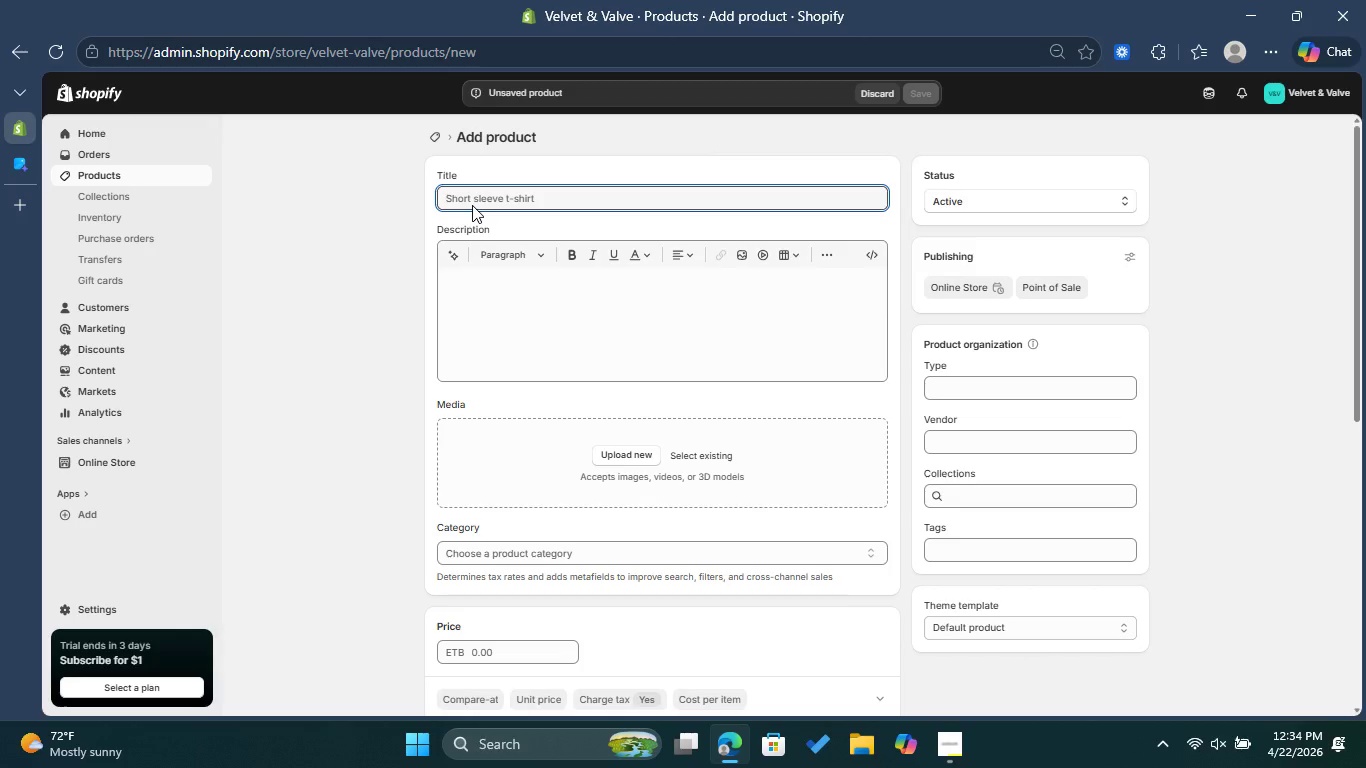 
type(Master Detailing Precision Brush Set )
 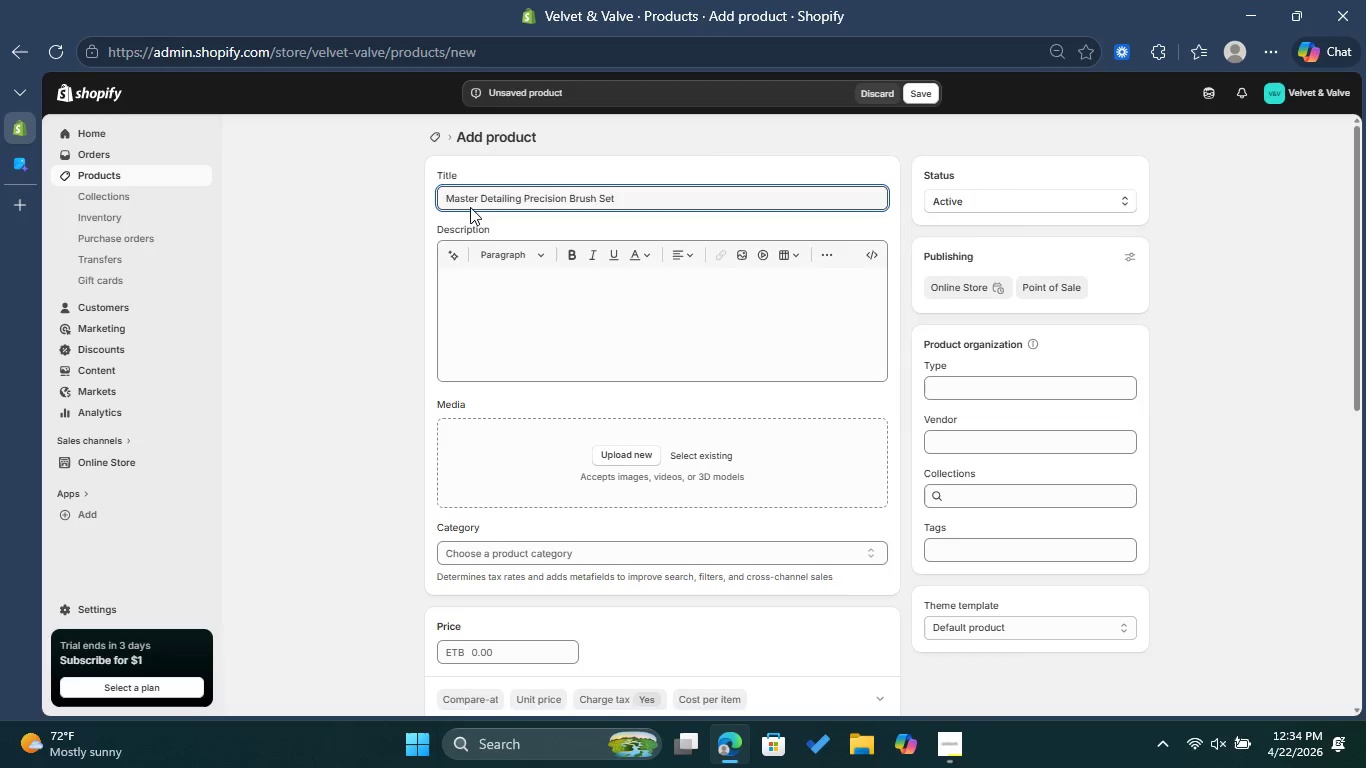 
left_click([519, 253])
 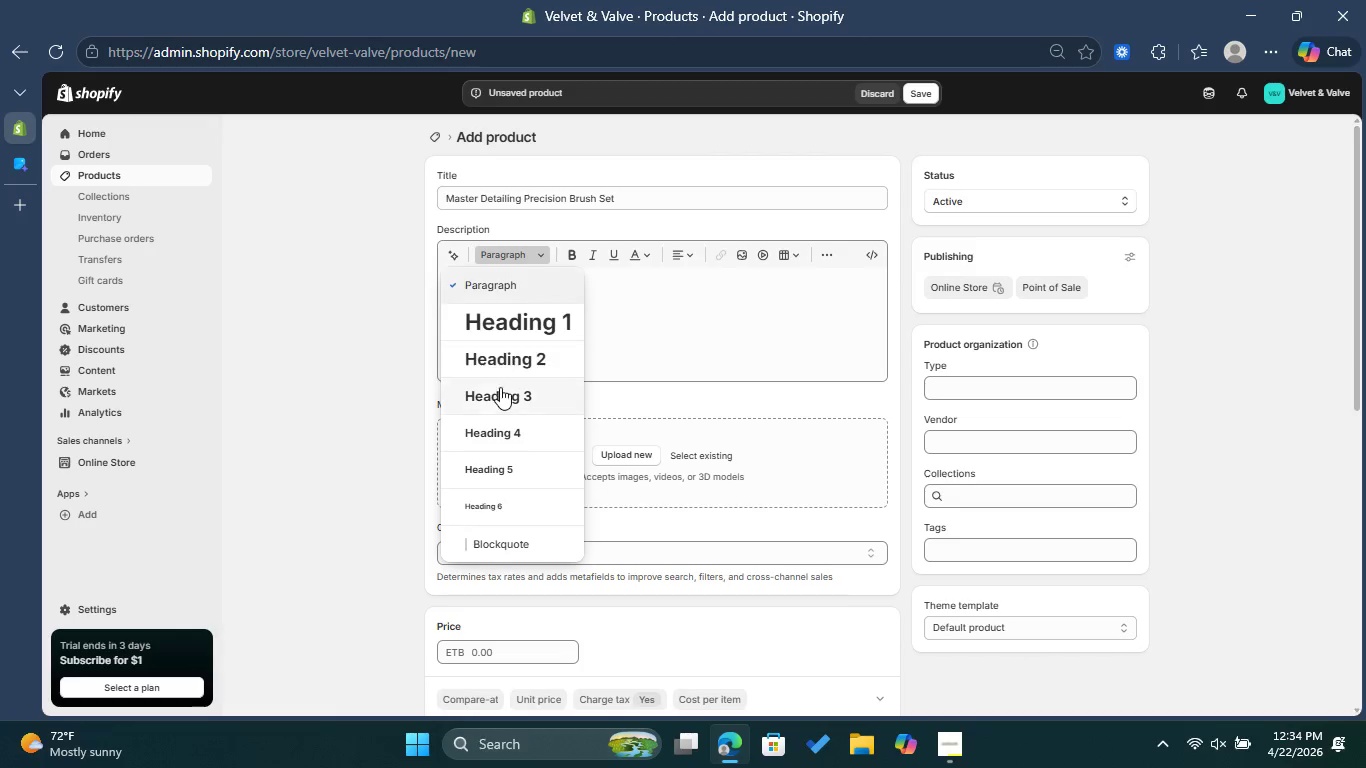 
left_click([499, 389])
 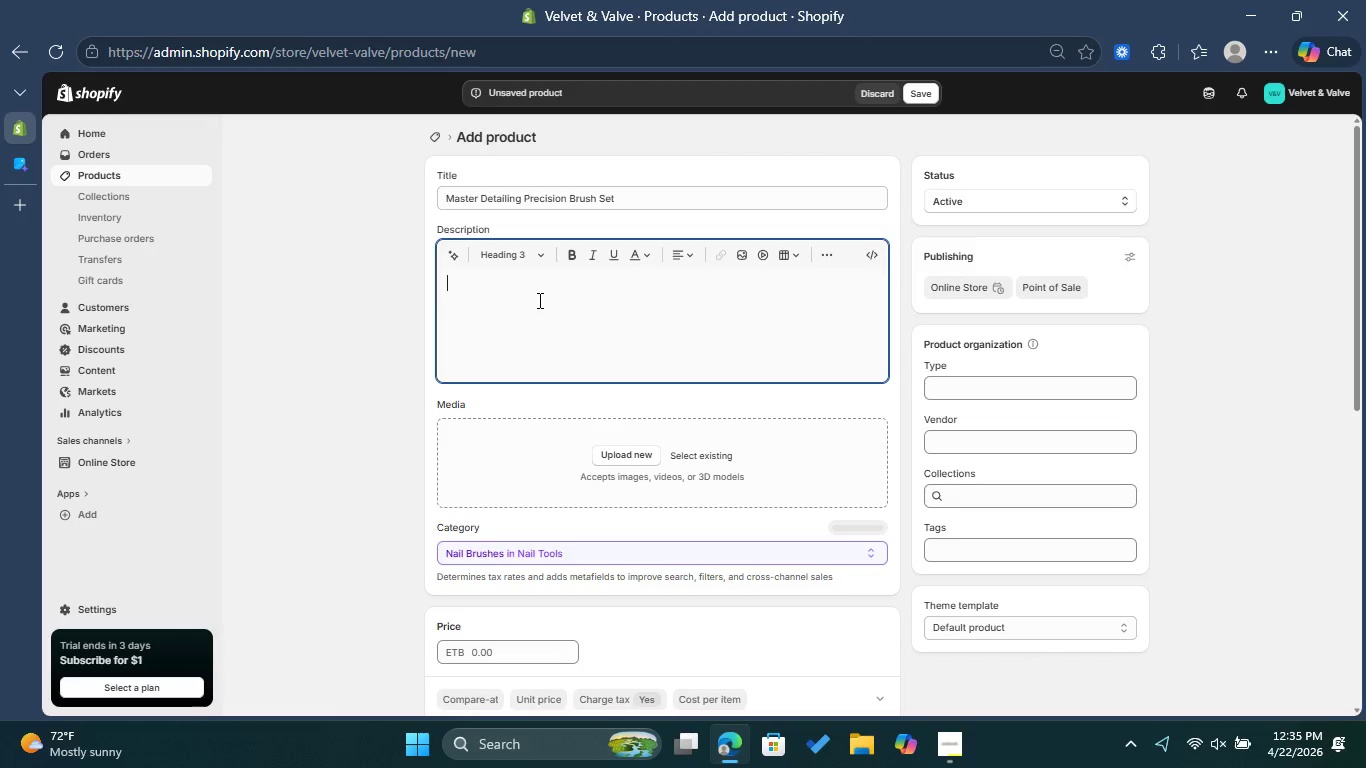 
type(The Heritage of Care )
 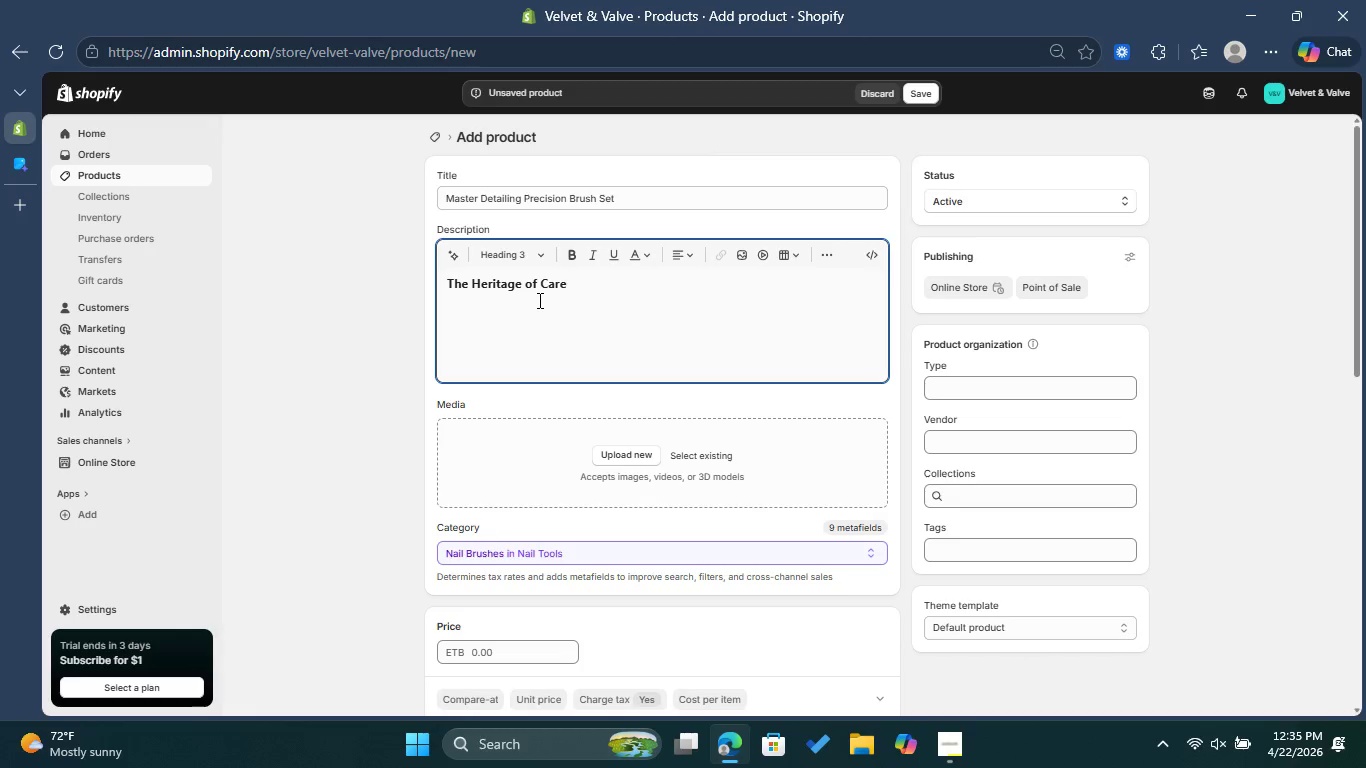 
key(Enter)
 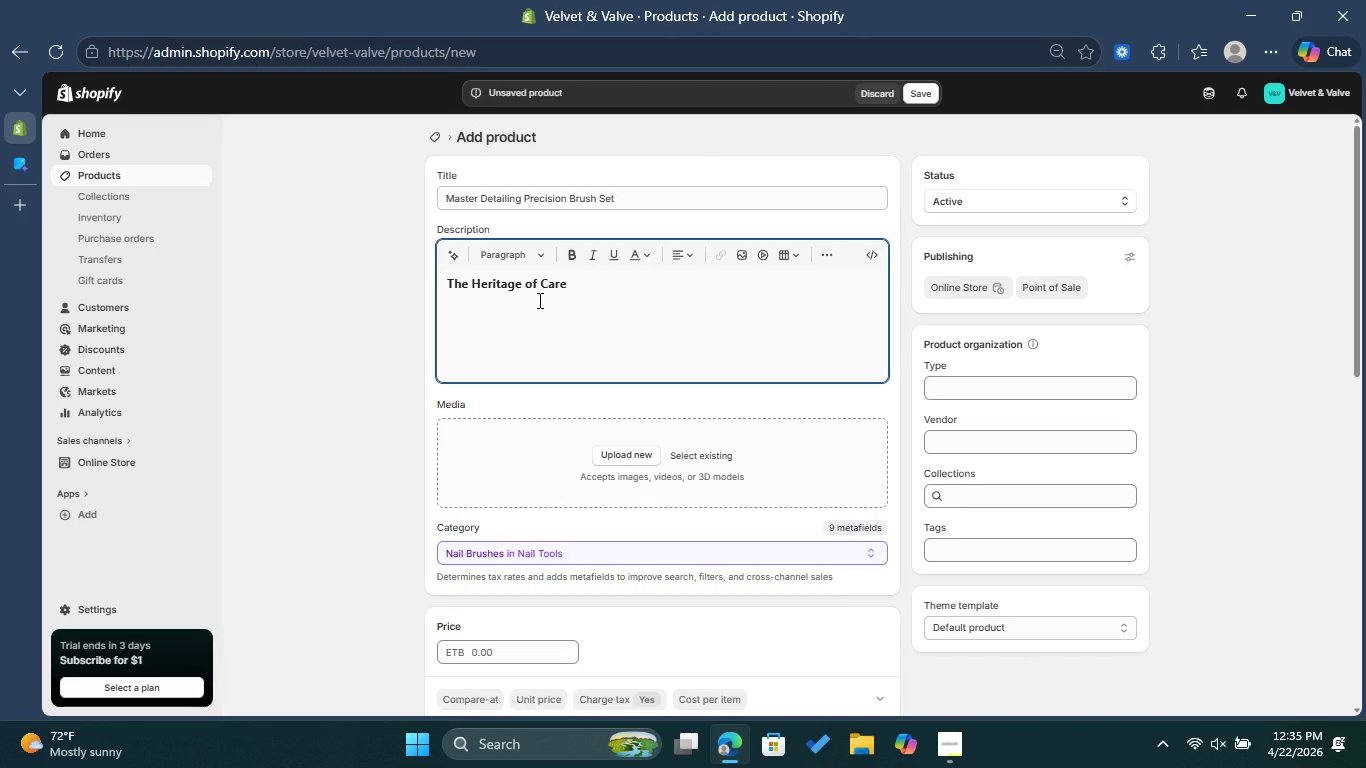 
type(reach the dust hidden in chrome seams and Bekelite vents with our precision )
 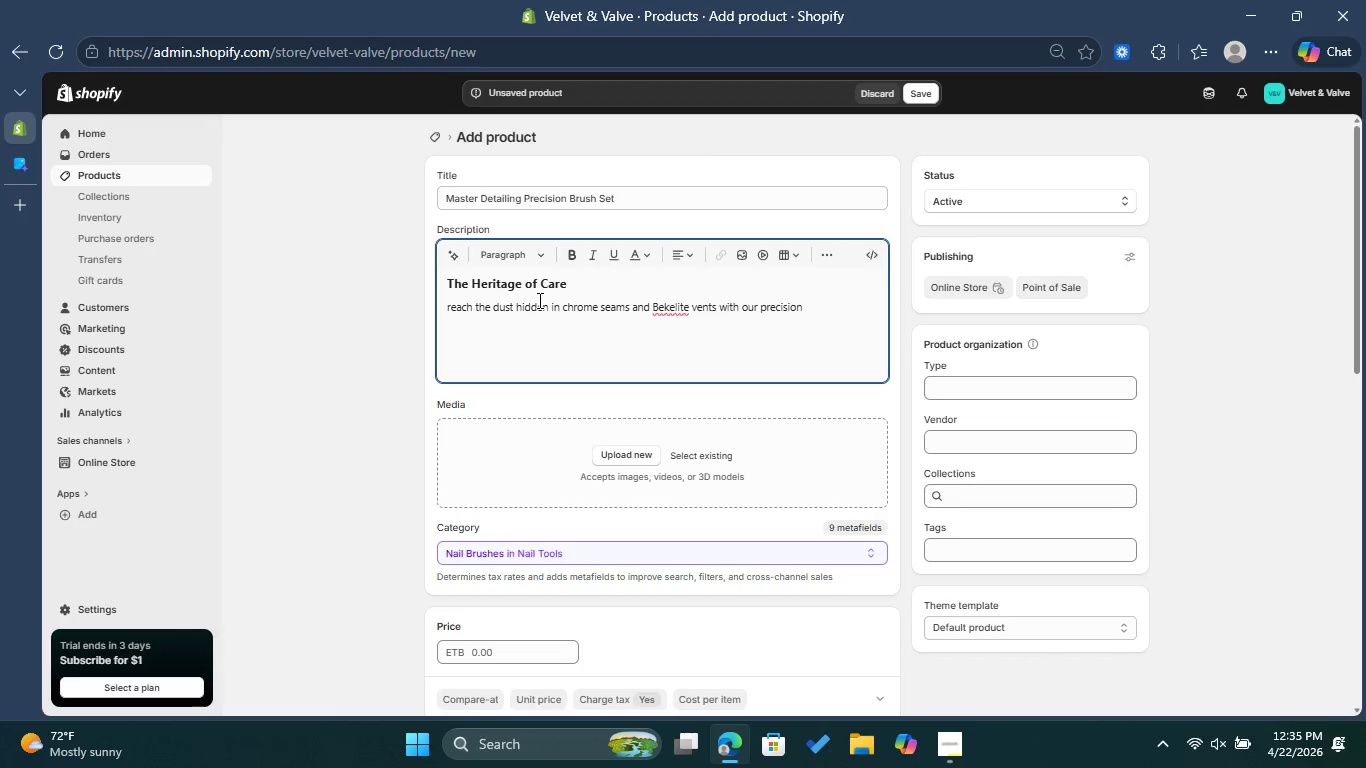 
left_click([677, 309])
 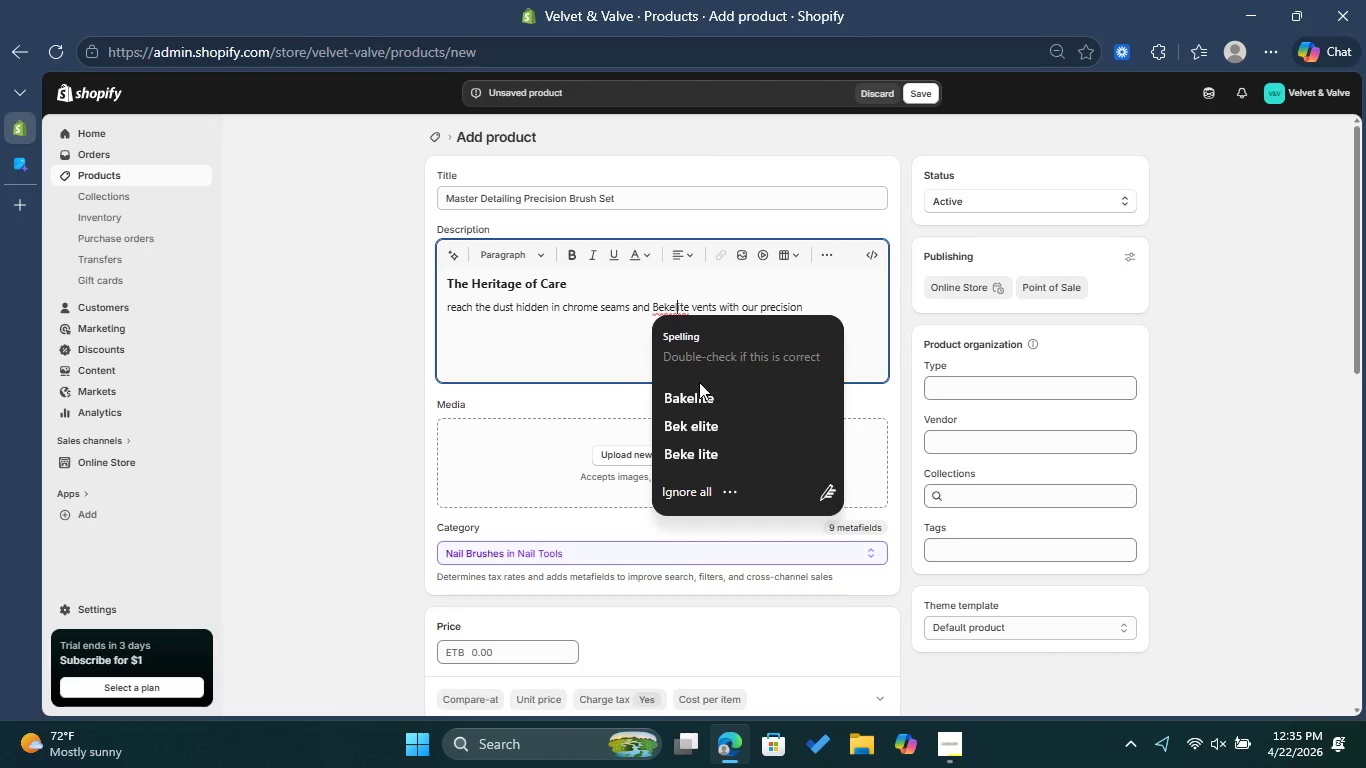 
left_click([702, 388])
 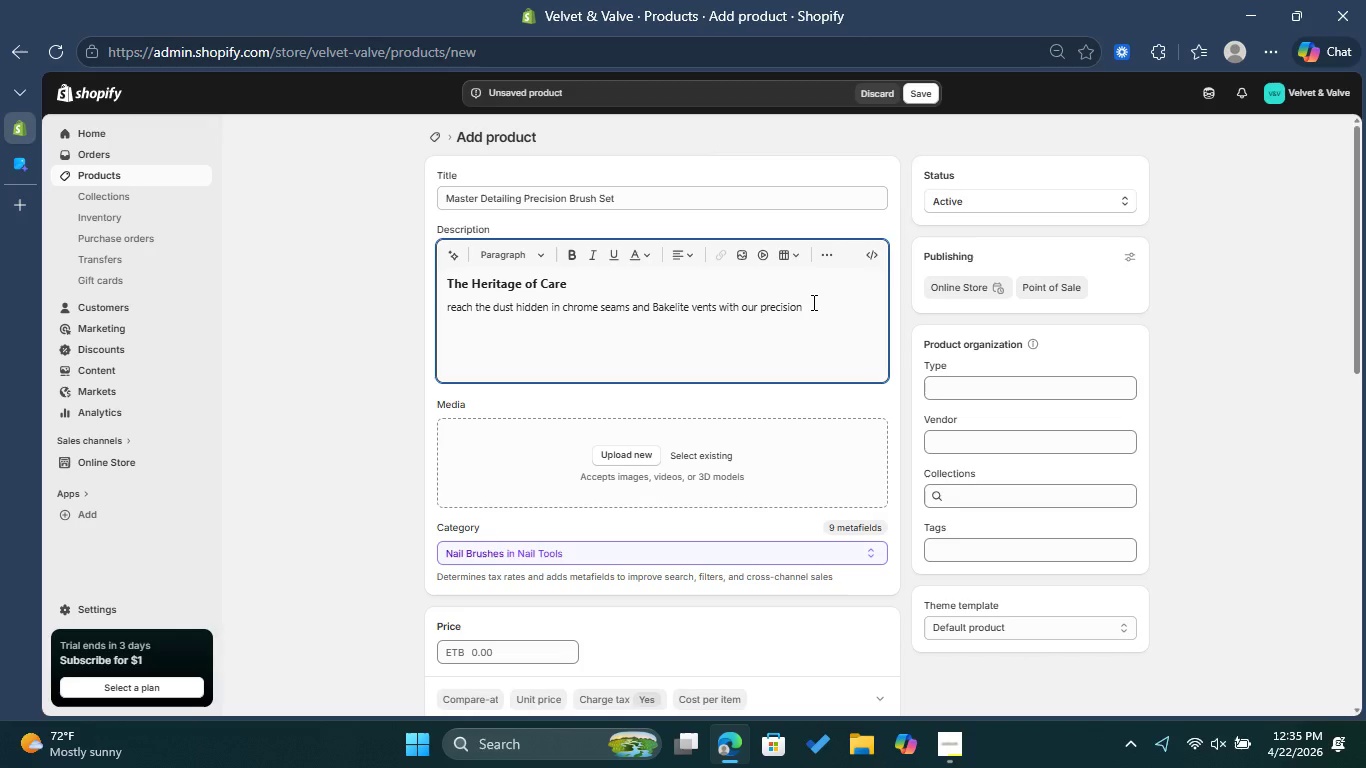 
key(Backspace)
type(-tas)
key(Backspace)
type(pered tool set.)
 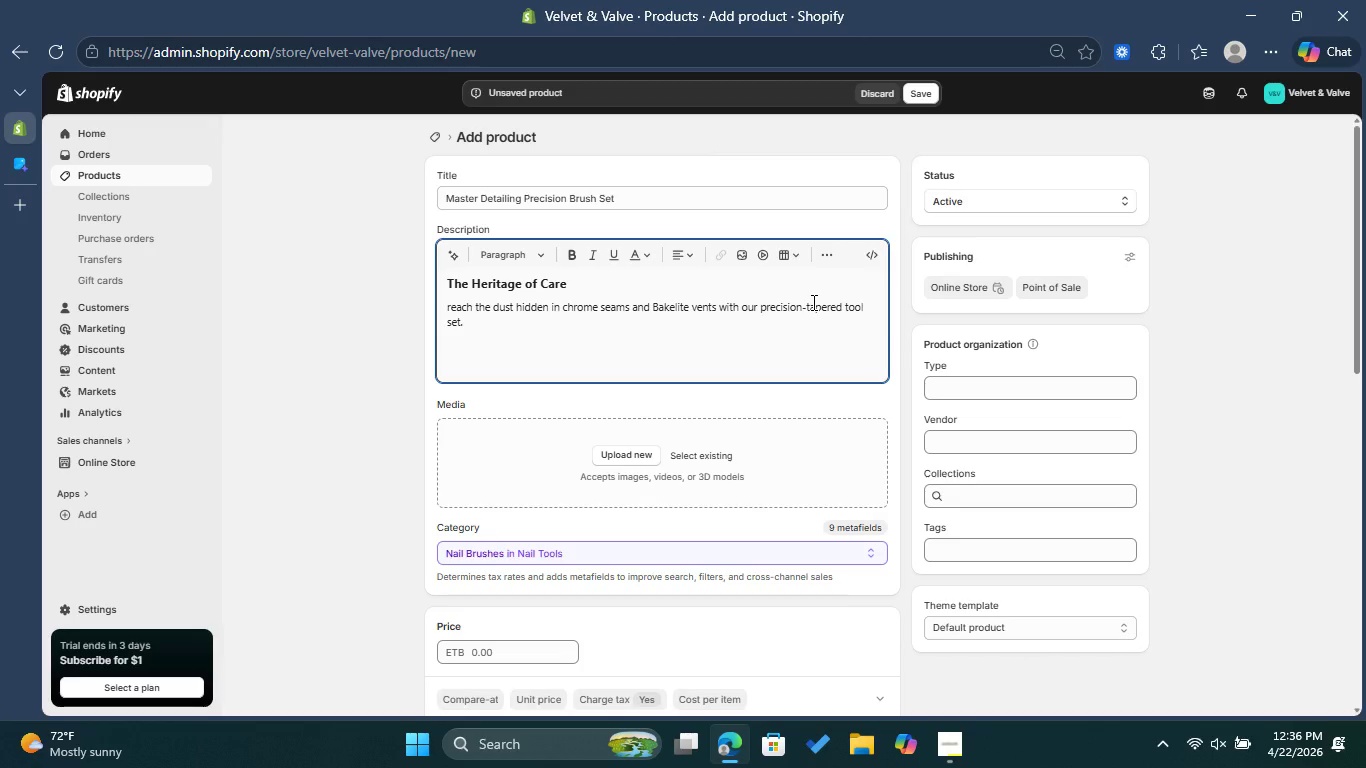 
key(Enter)
 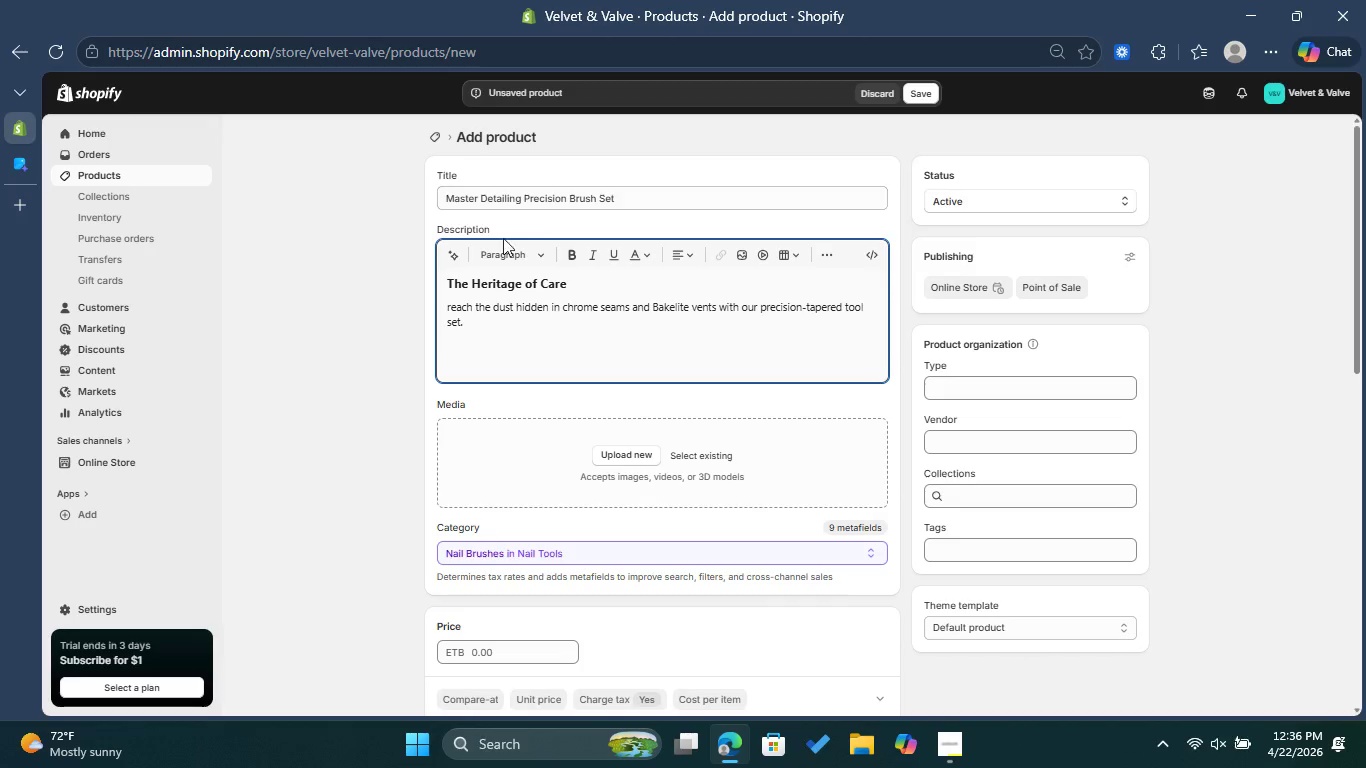 
left_click([525, 247])
 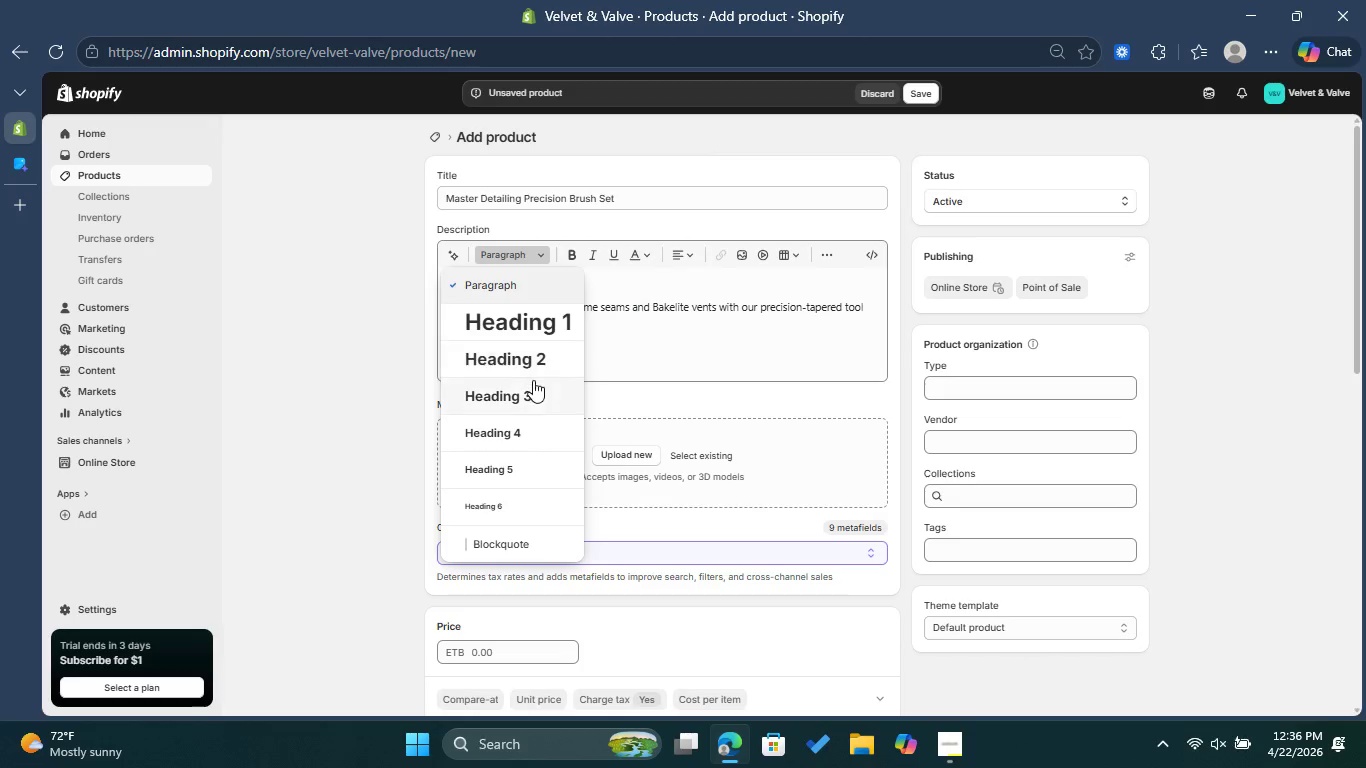 
left_click([533, 380])
 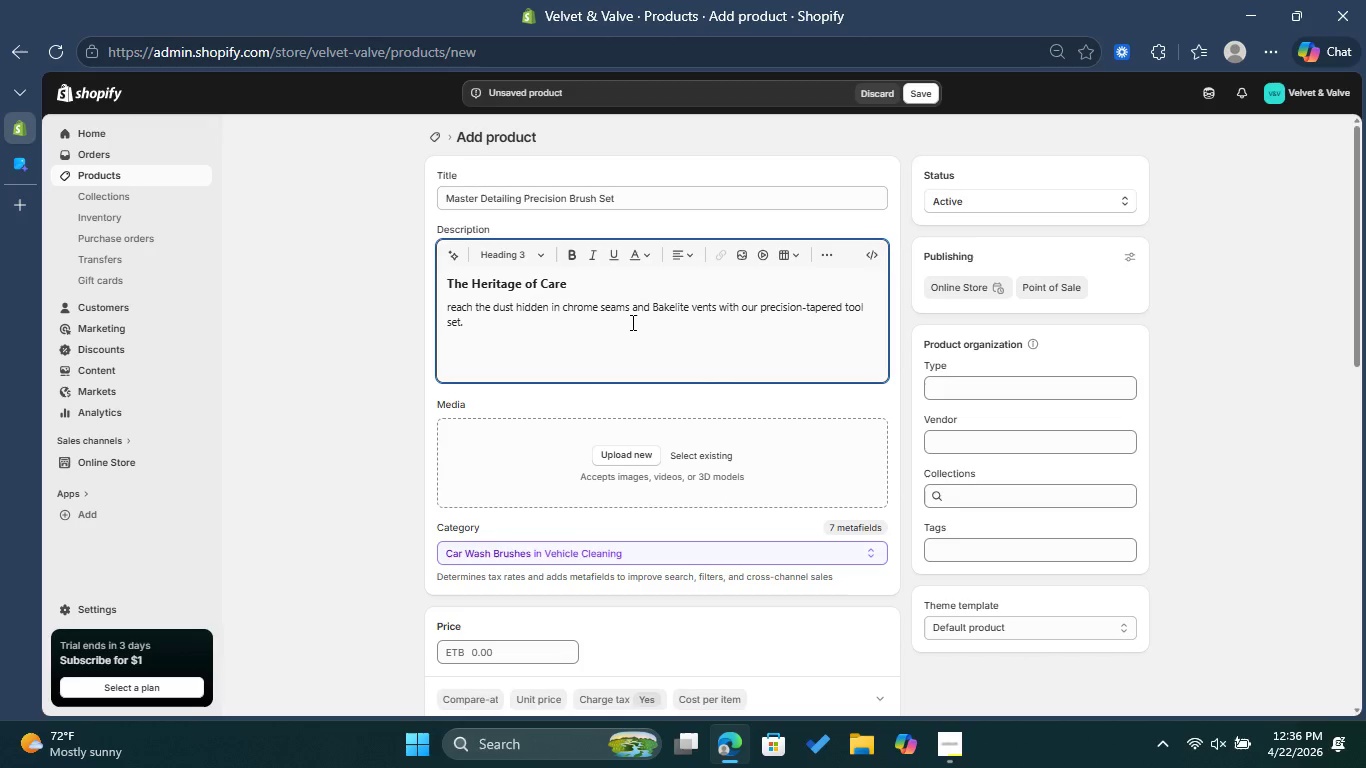 
type(professional Benefits )
 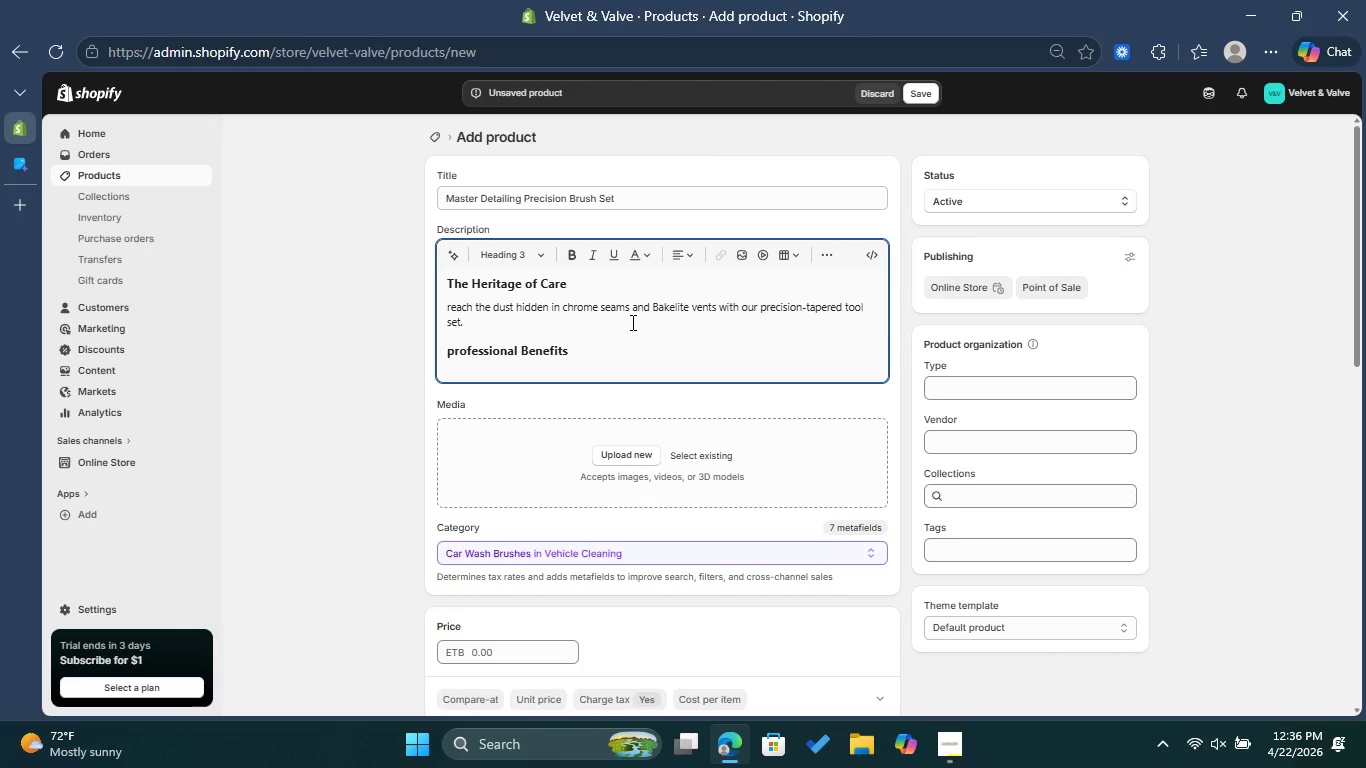 
key(Enter)
 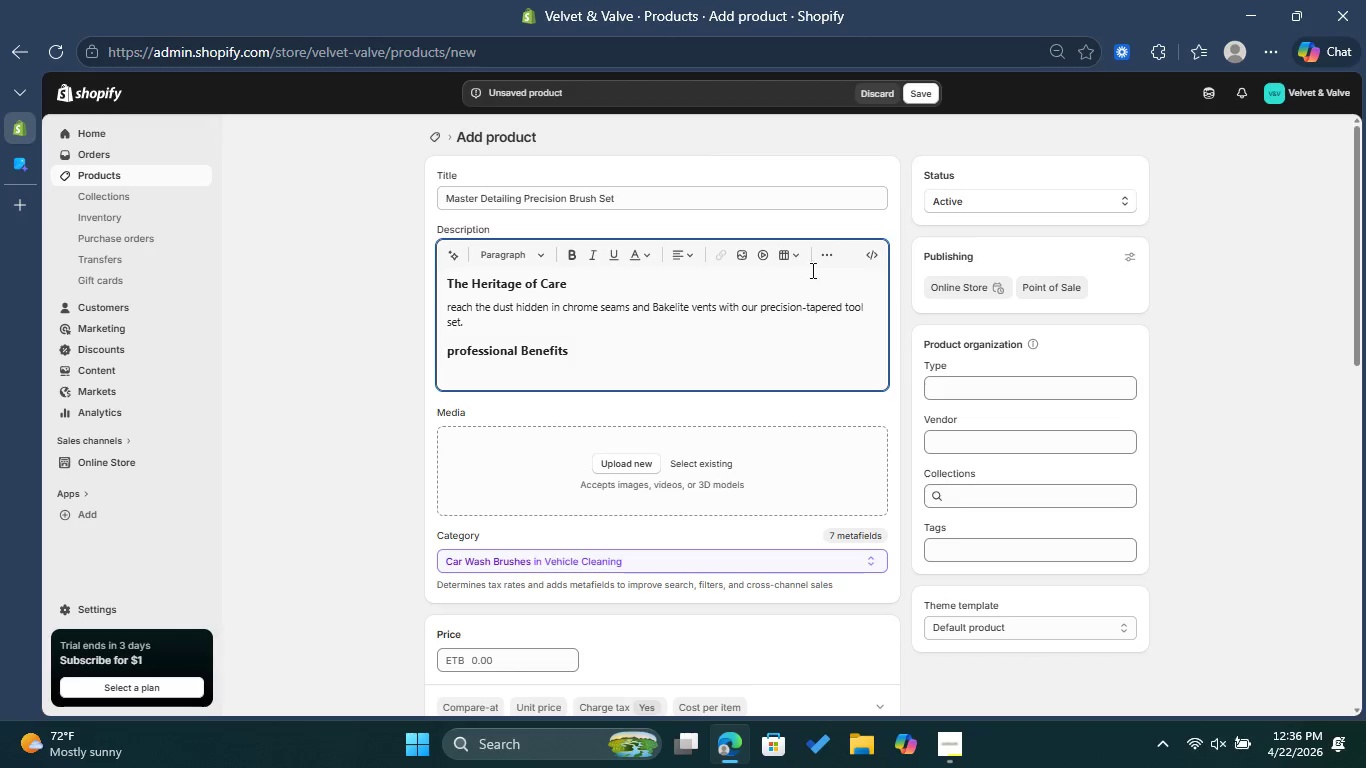 
left_click([825, 259])
 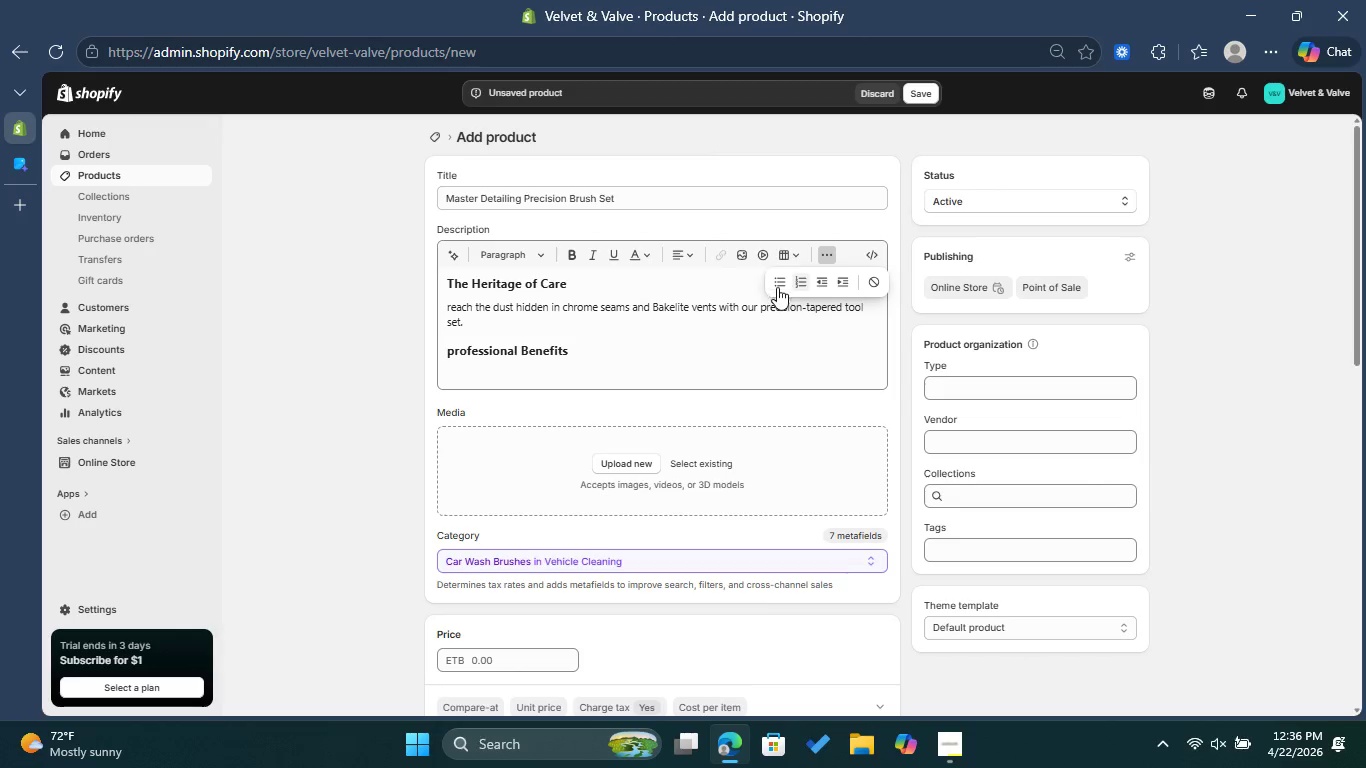 
left_click([781, 280])
 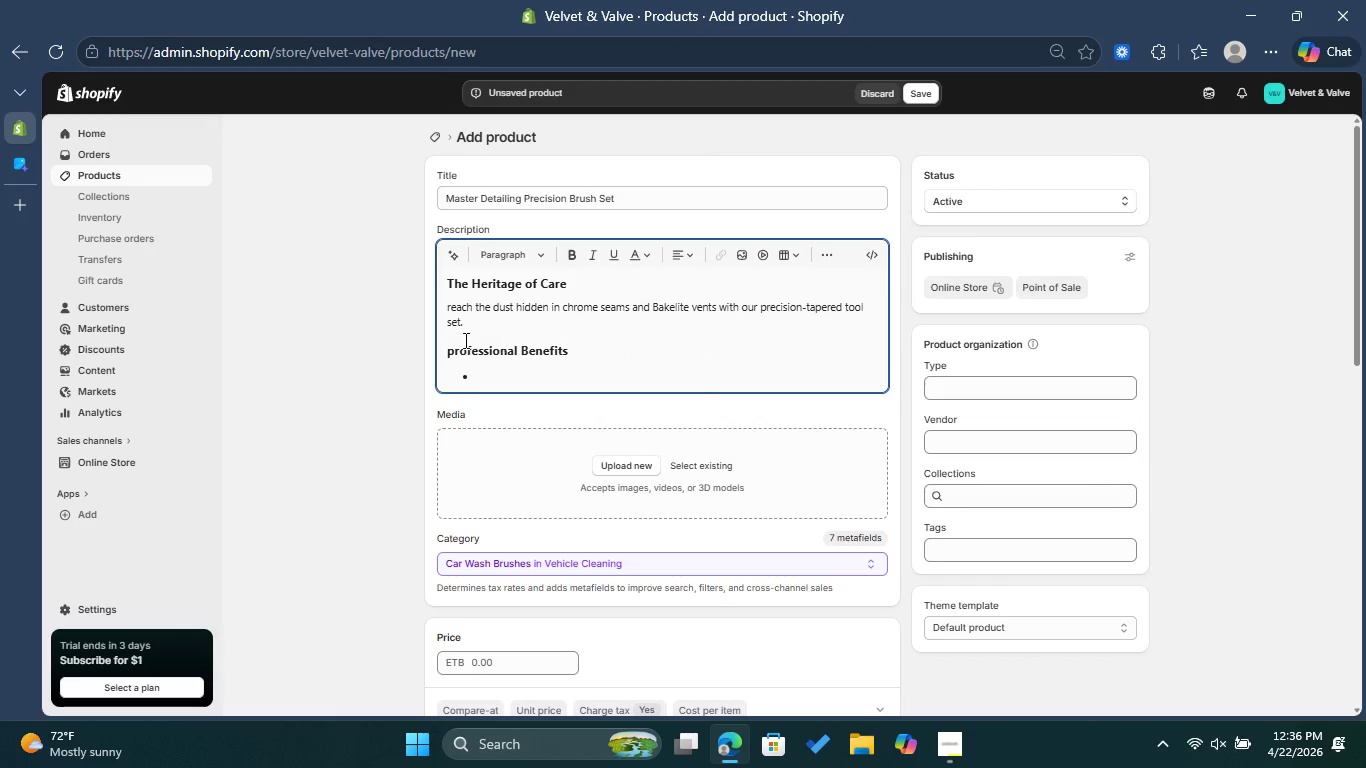 
double_click([455, 348])
 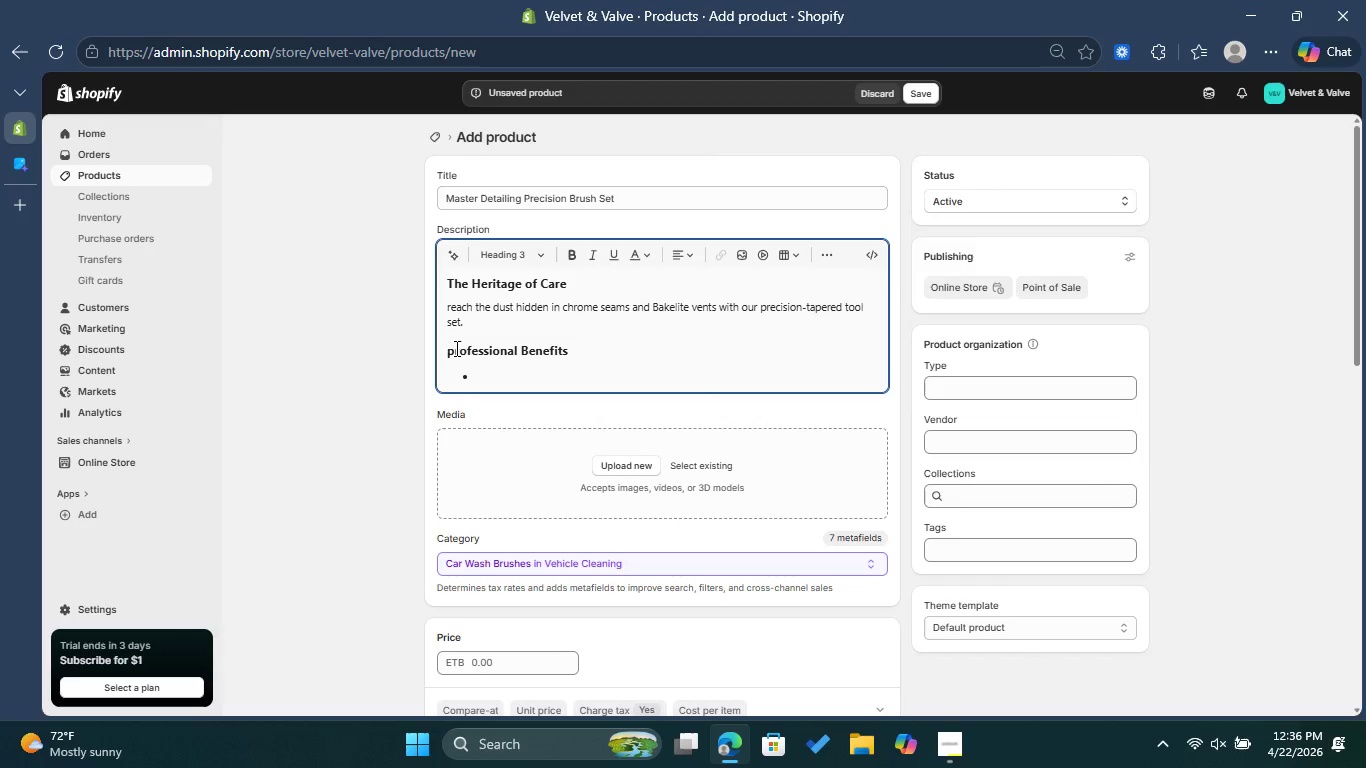 
key(Backspace)
 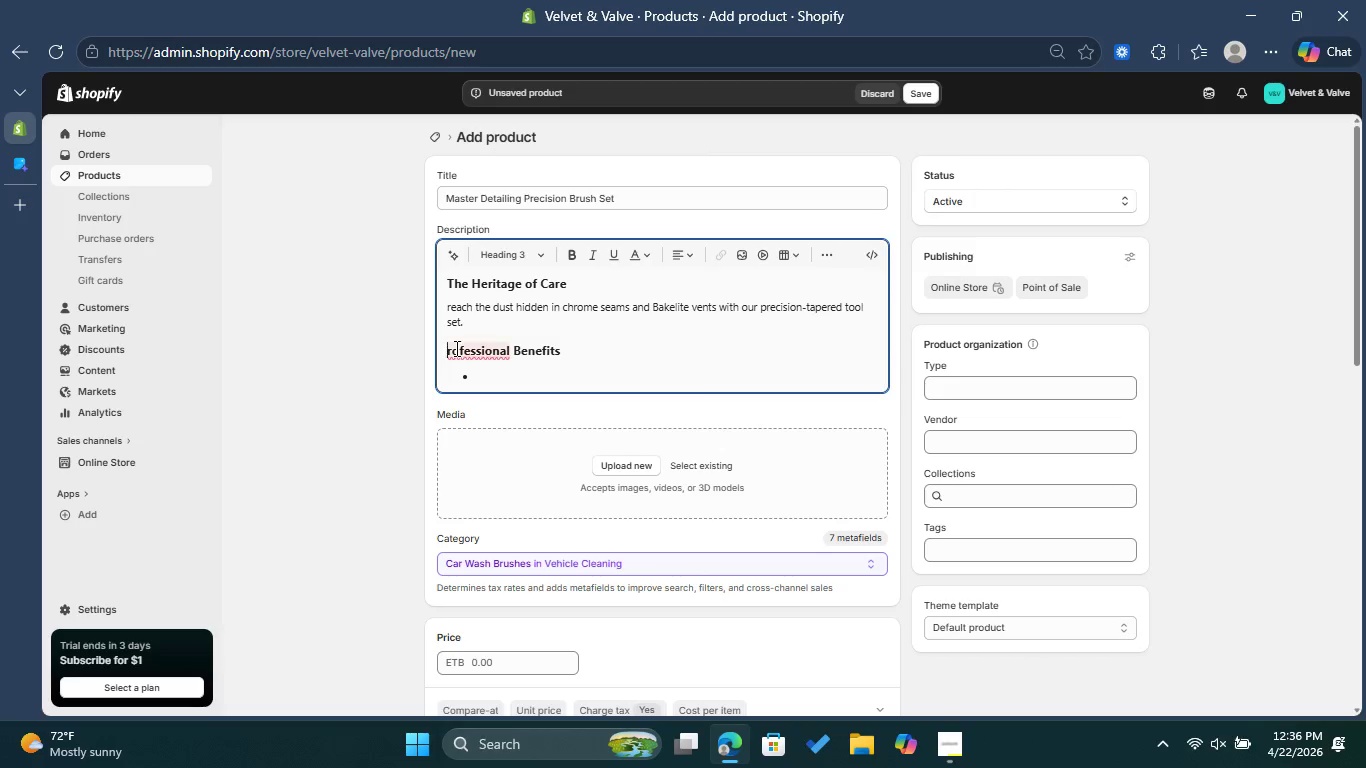 
key(Shift+ShiftLeft)
 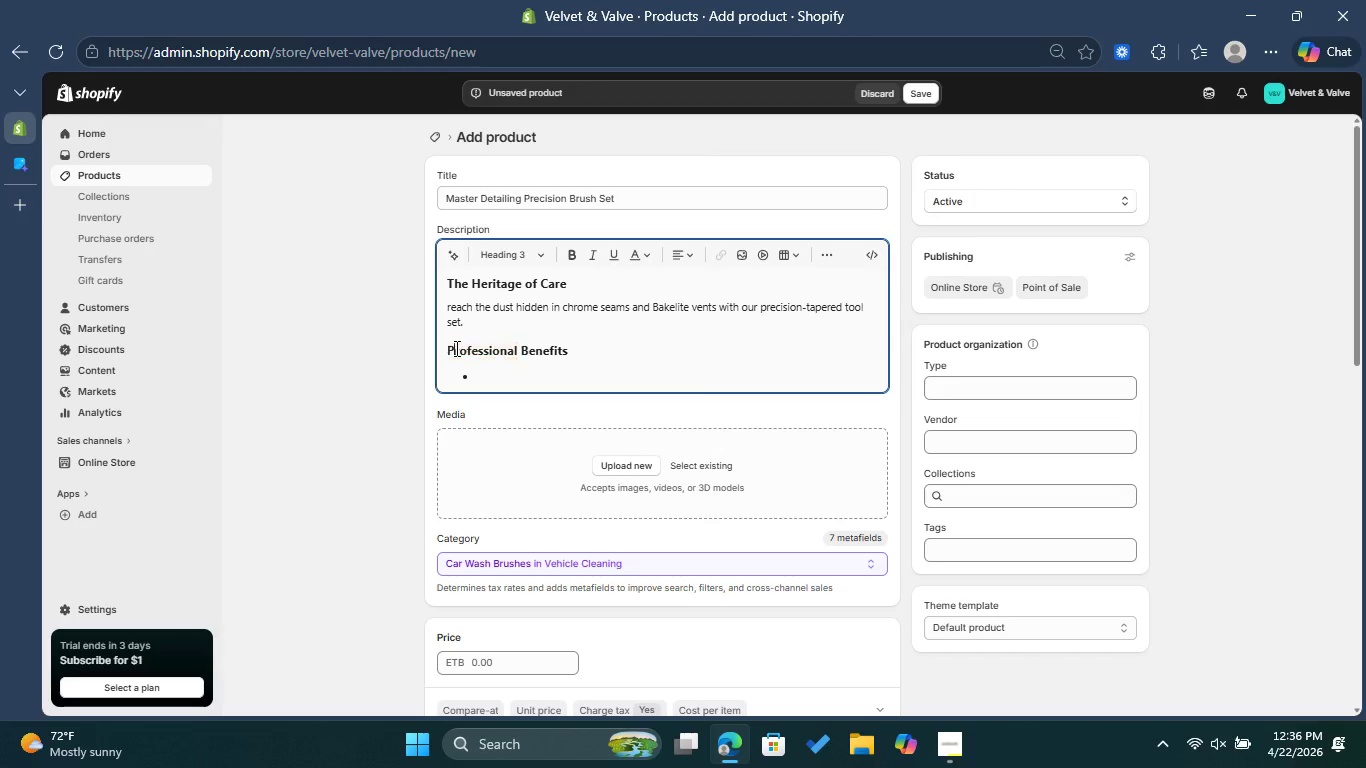 
key(Shift+P)
 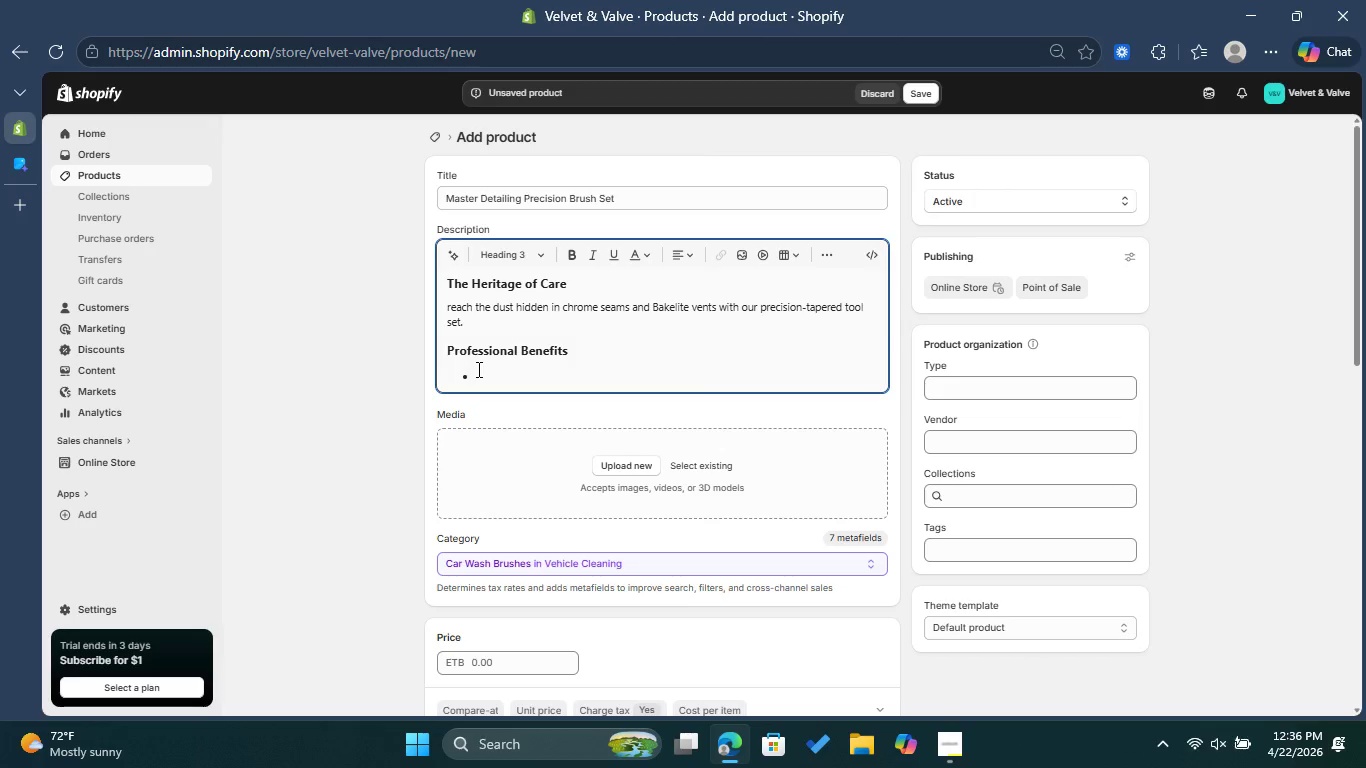 
left_click([478, 369])
 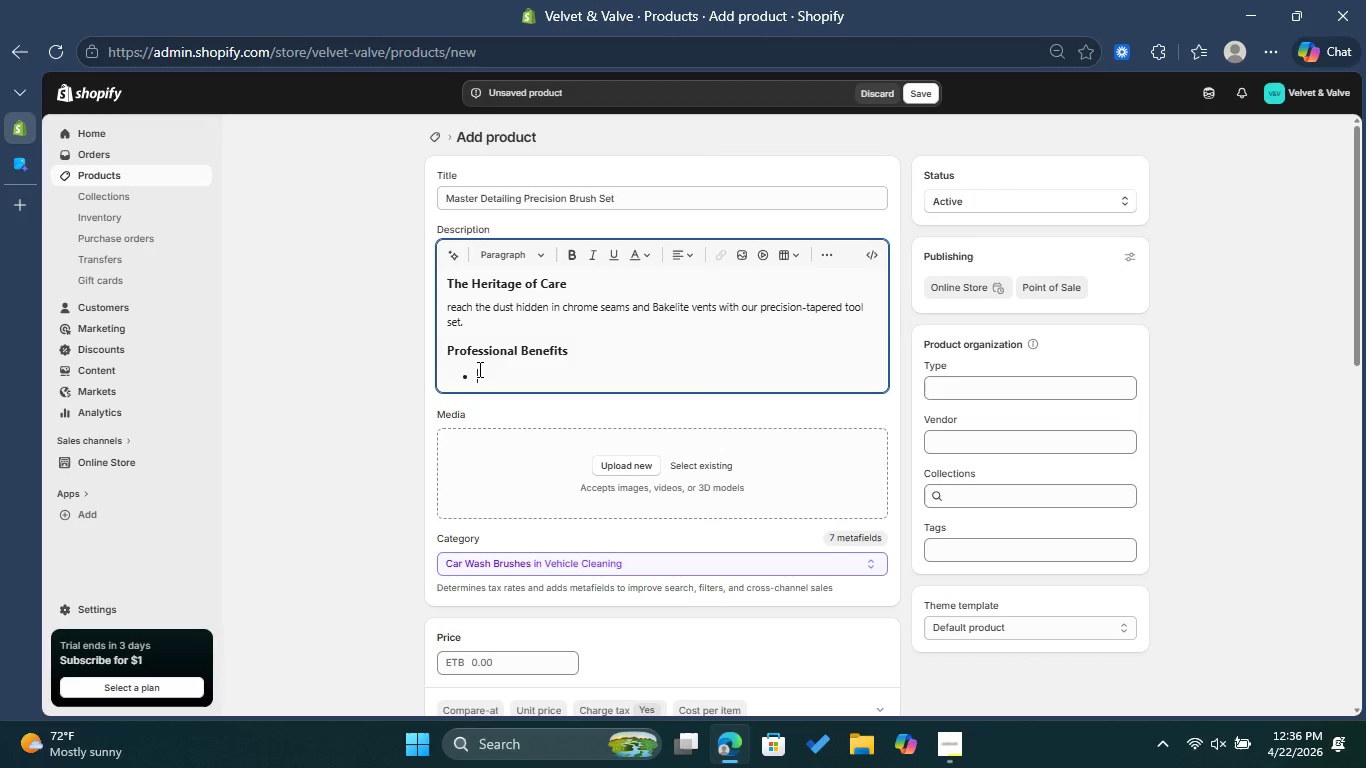 
type(Chemical resistanat )
 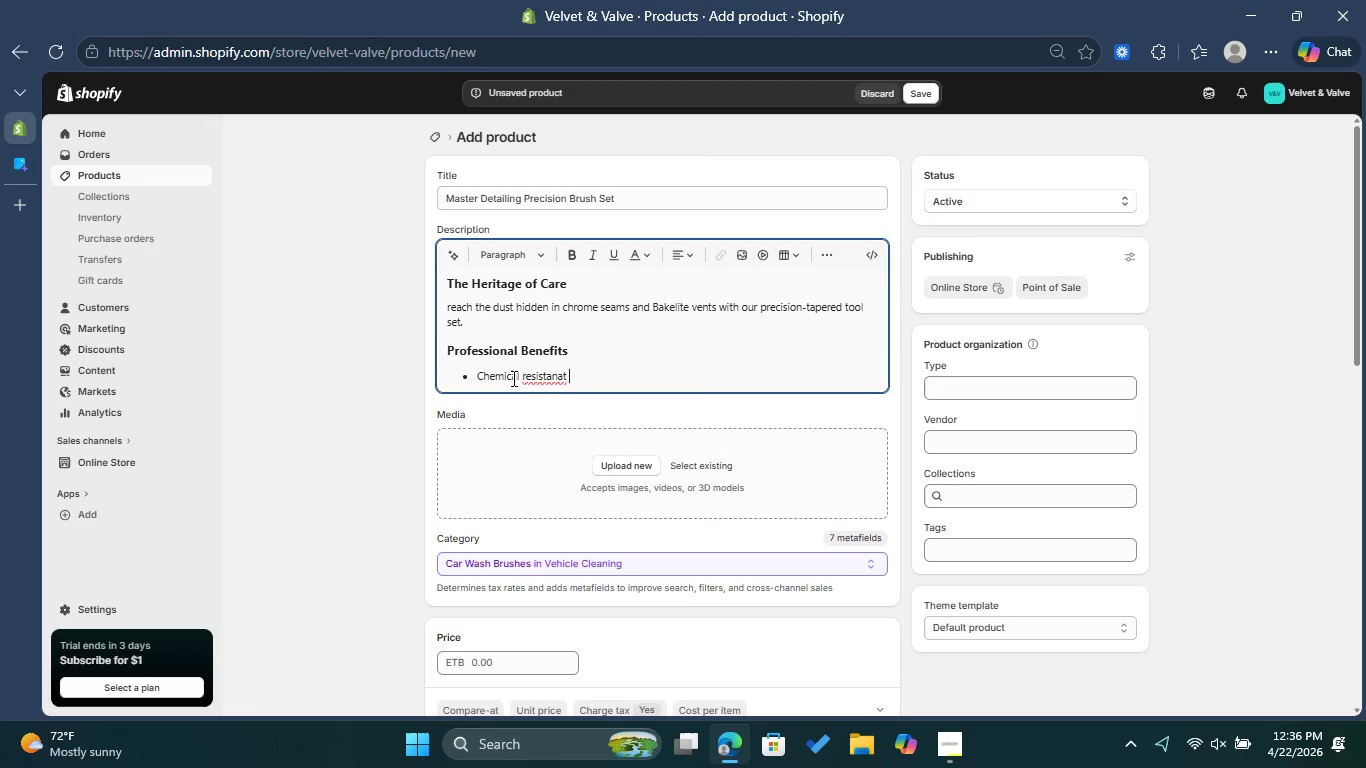 
left_click([531, 370])
 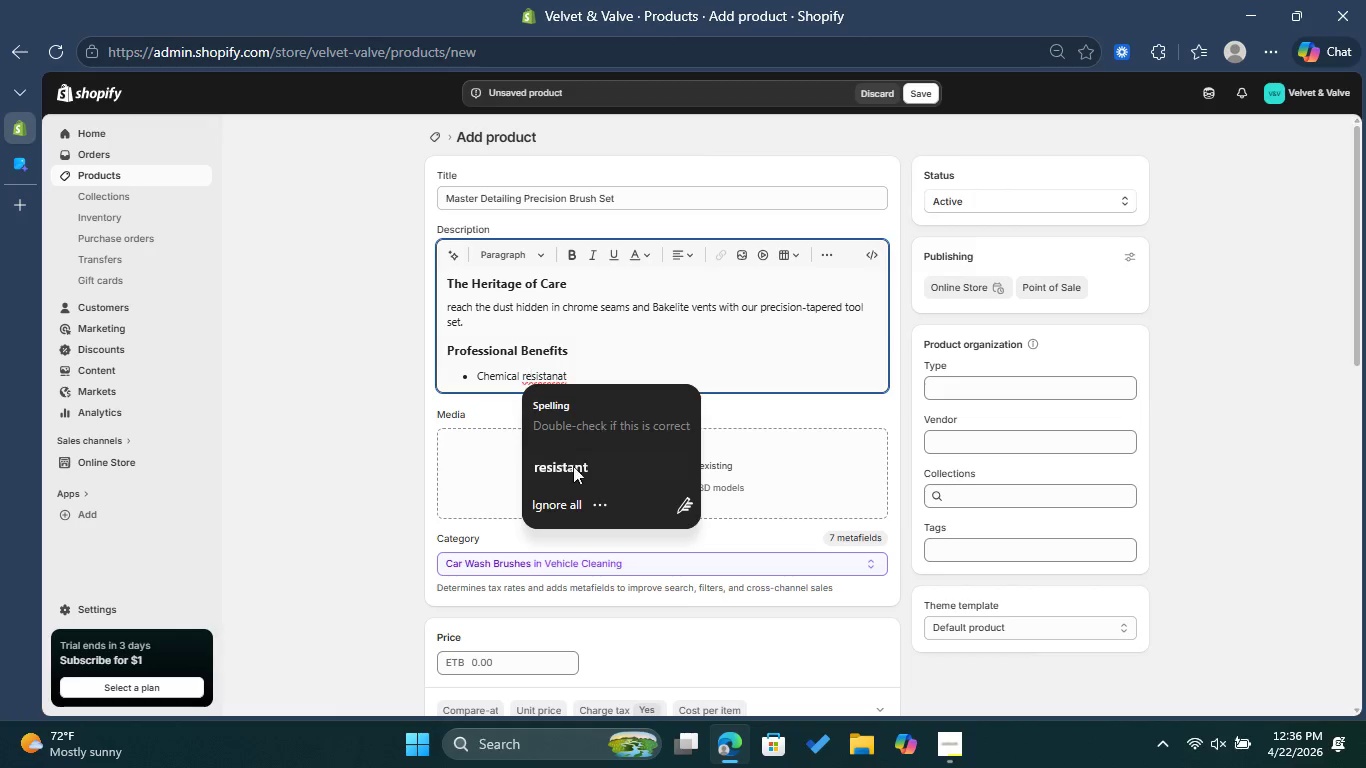 
left_click([572, 467])
 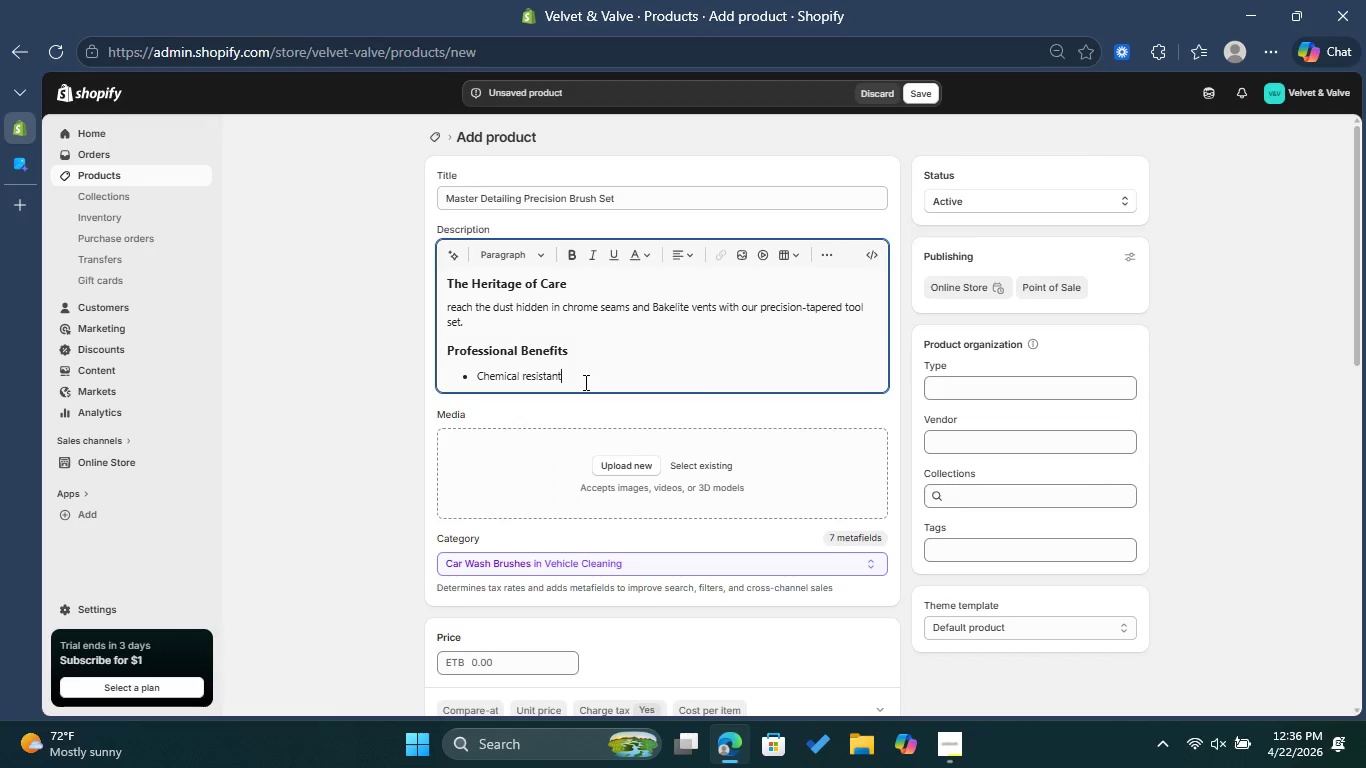 
type( ferrules )
 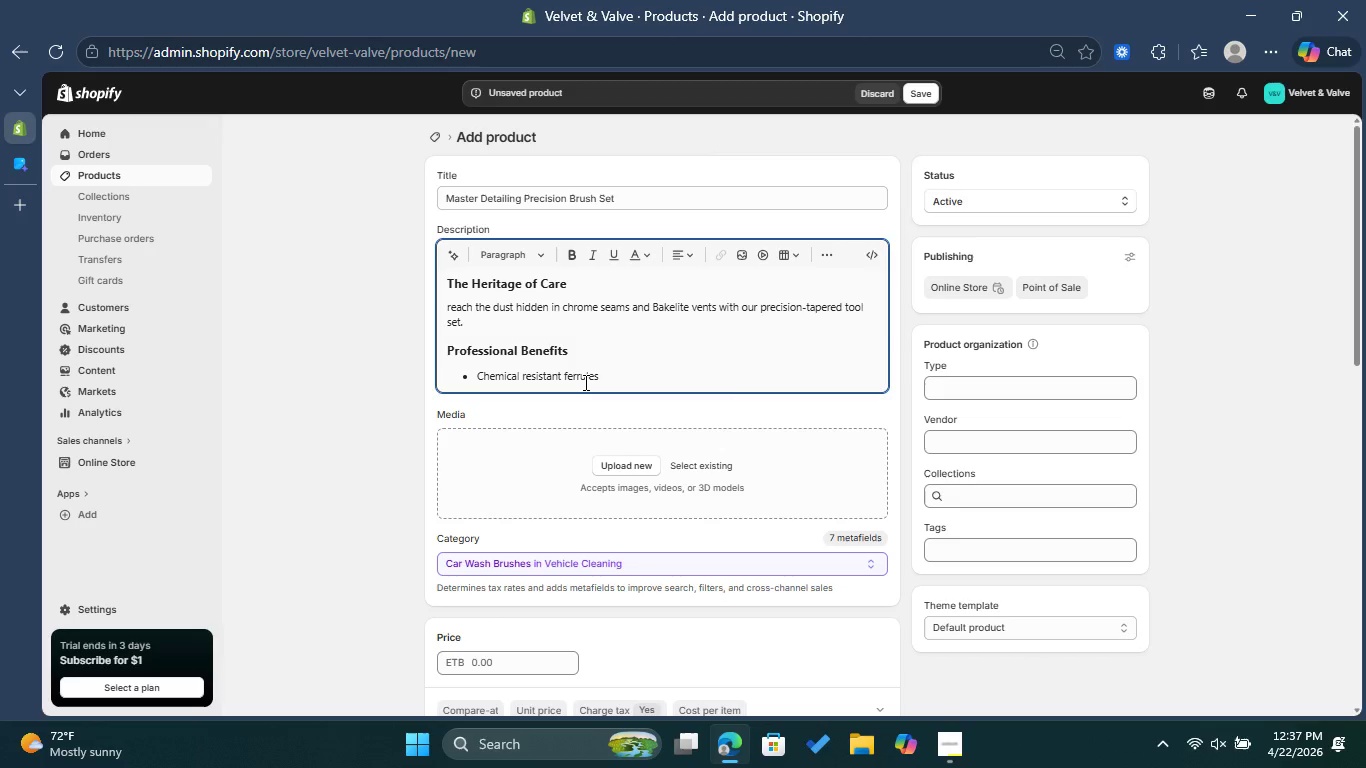 
key(Enter)
 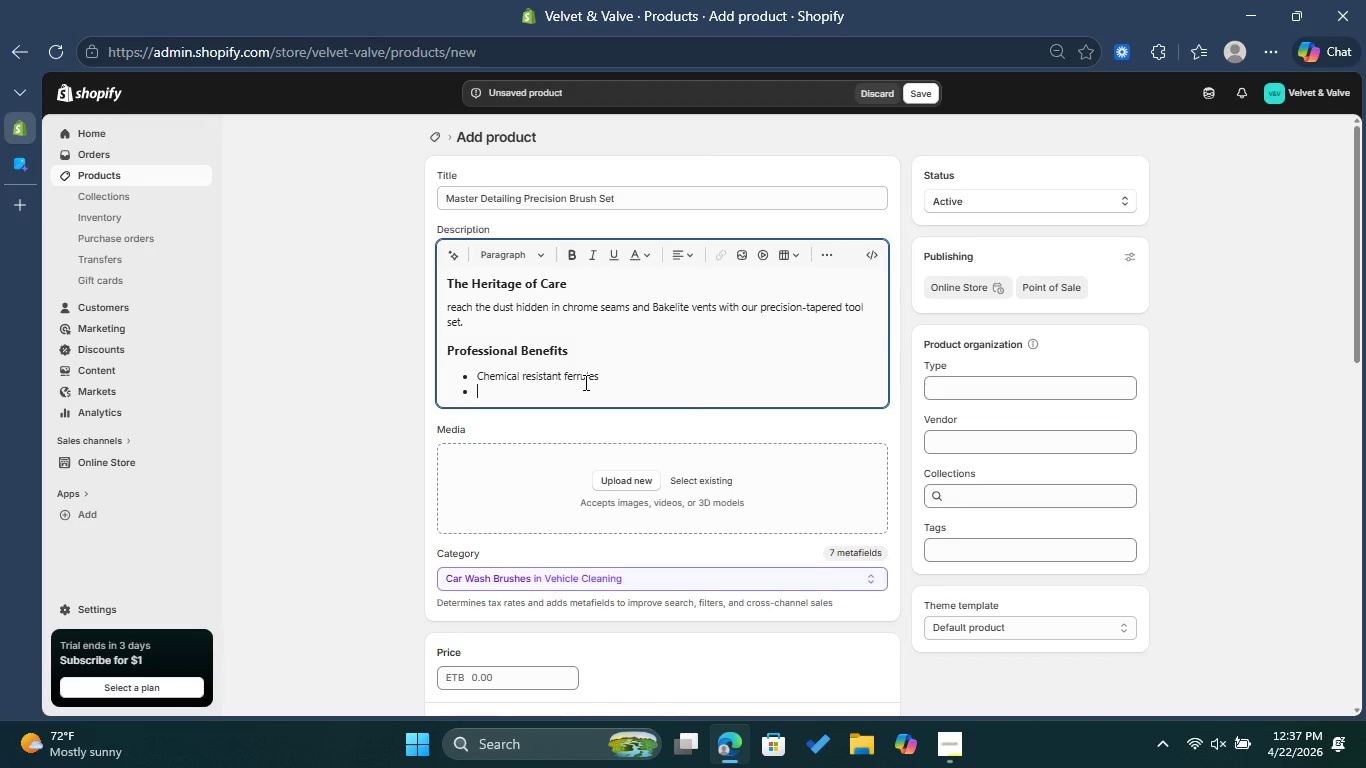 
type(Varying diameters for intricate gaps)
 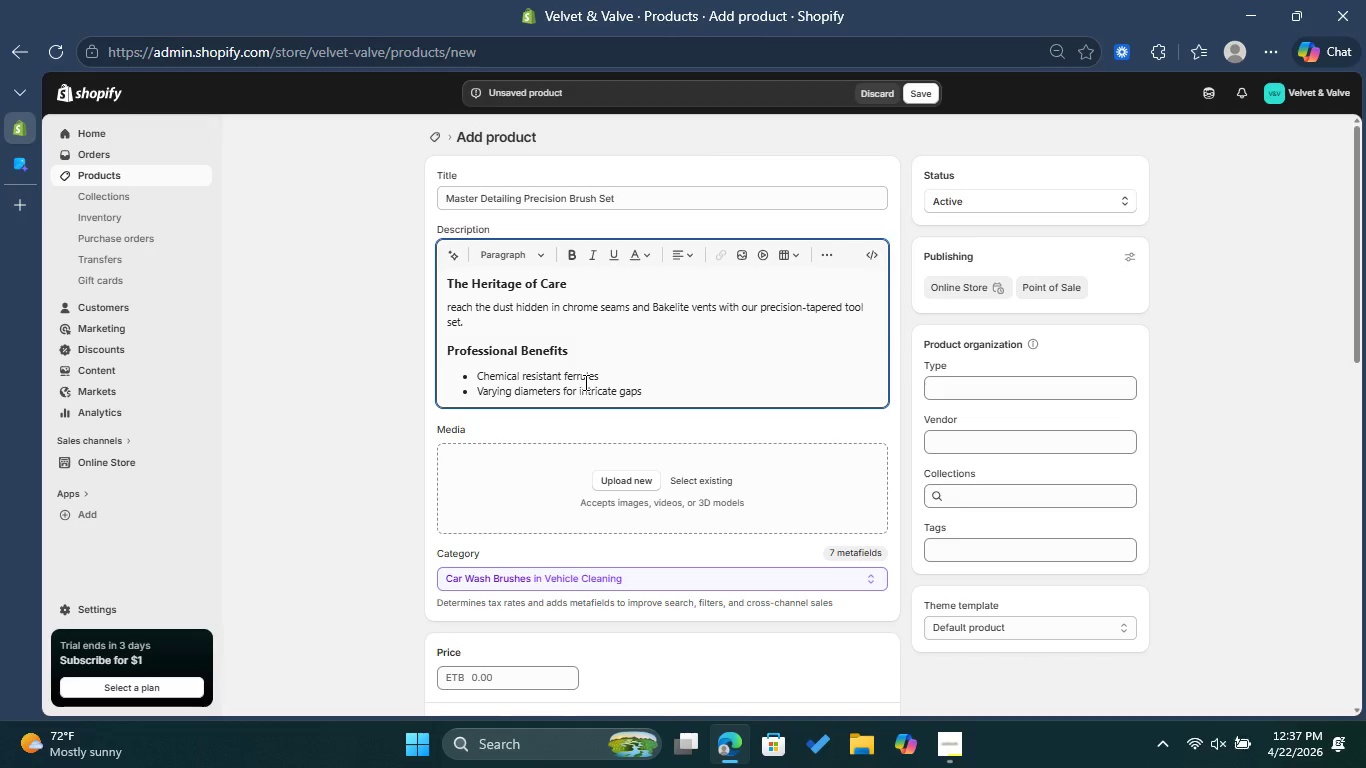 
key(Enter)
 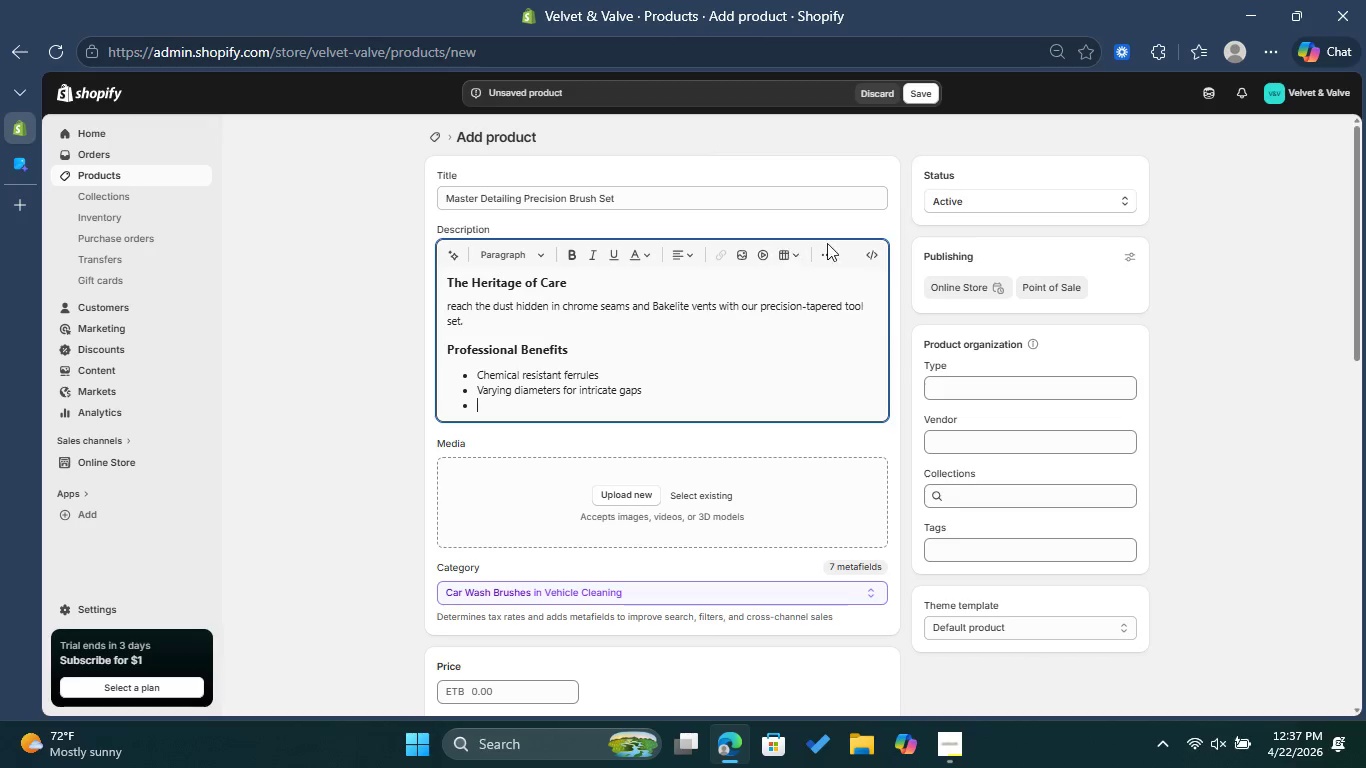 
left_click([826, 251])
 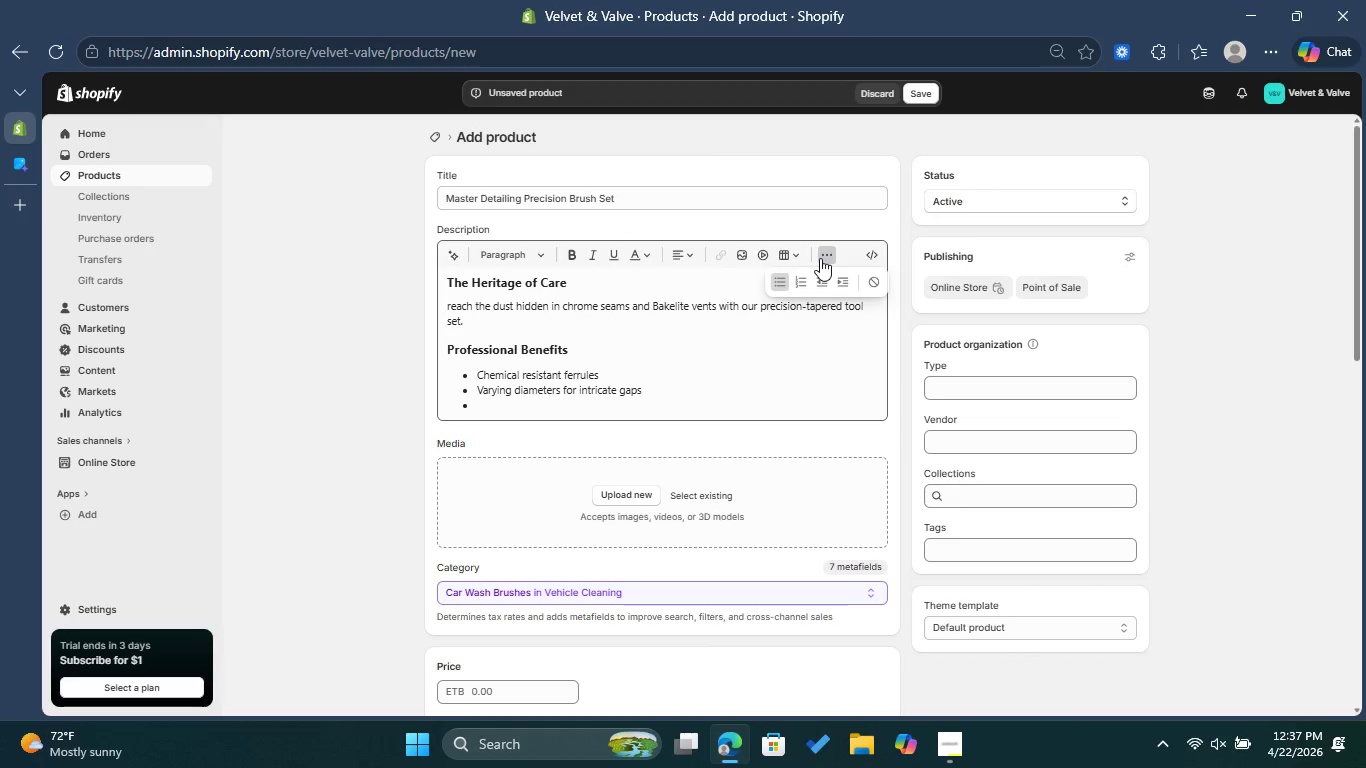 
left_click([781, 277])
 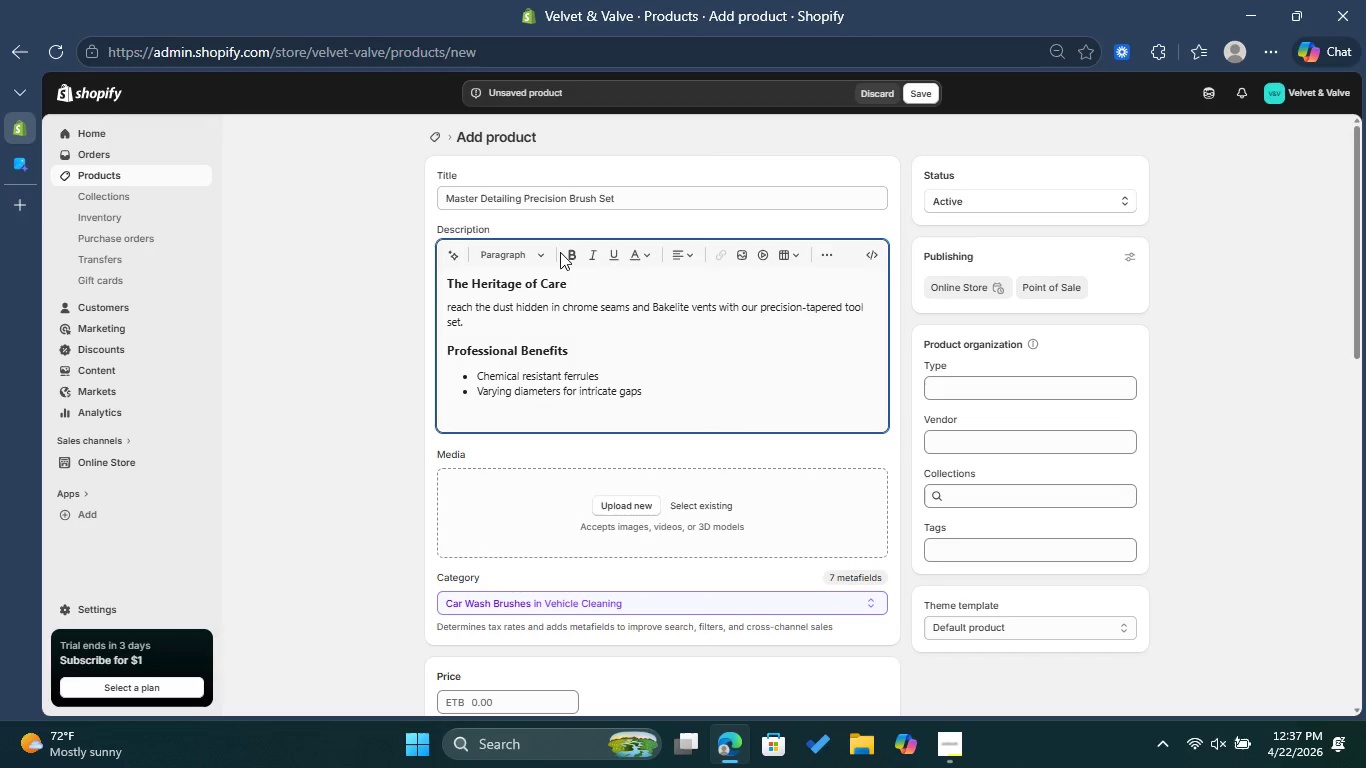 
left_click([538, 252])
 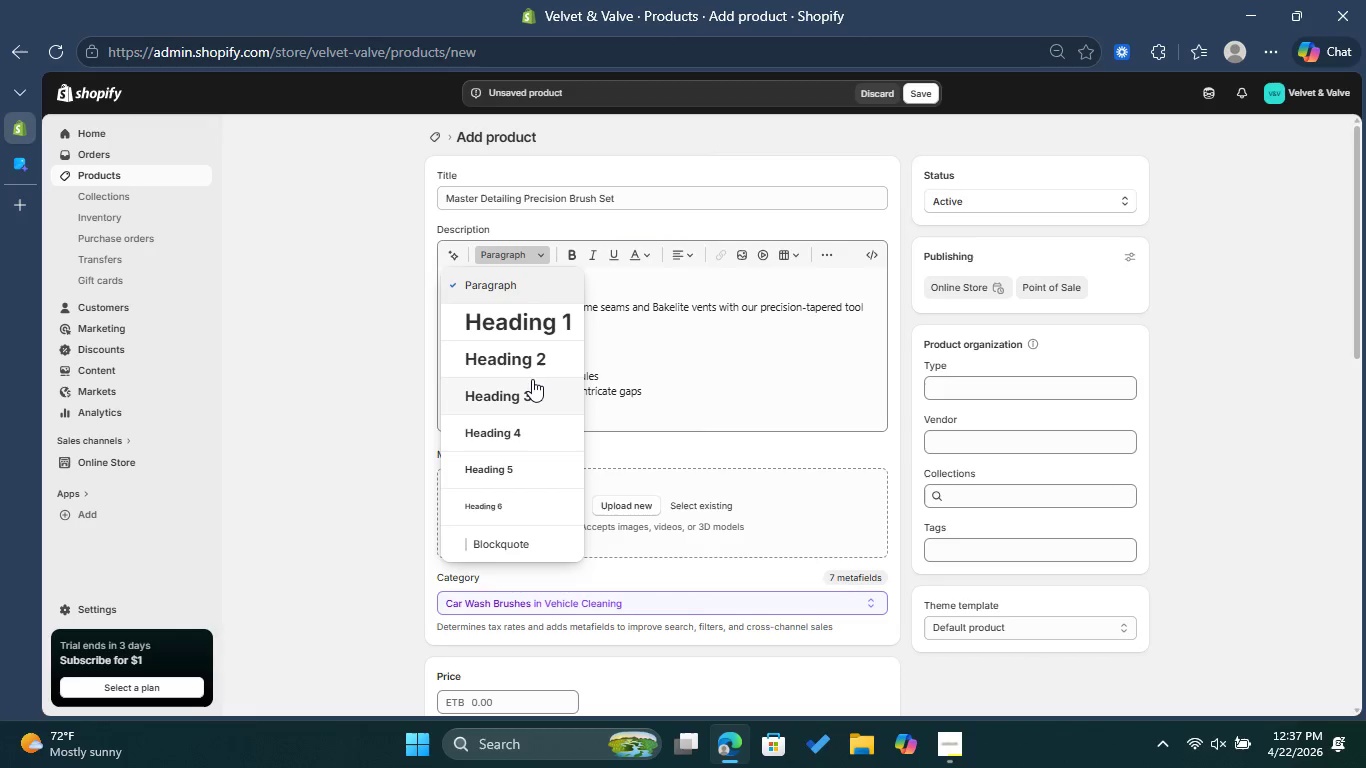 
left_click([532, 382])
 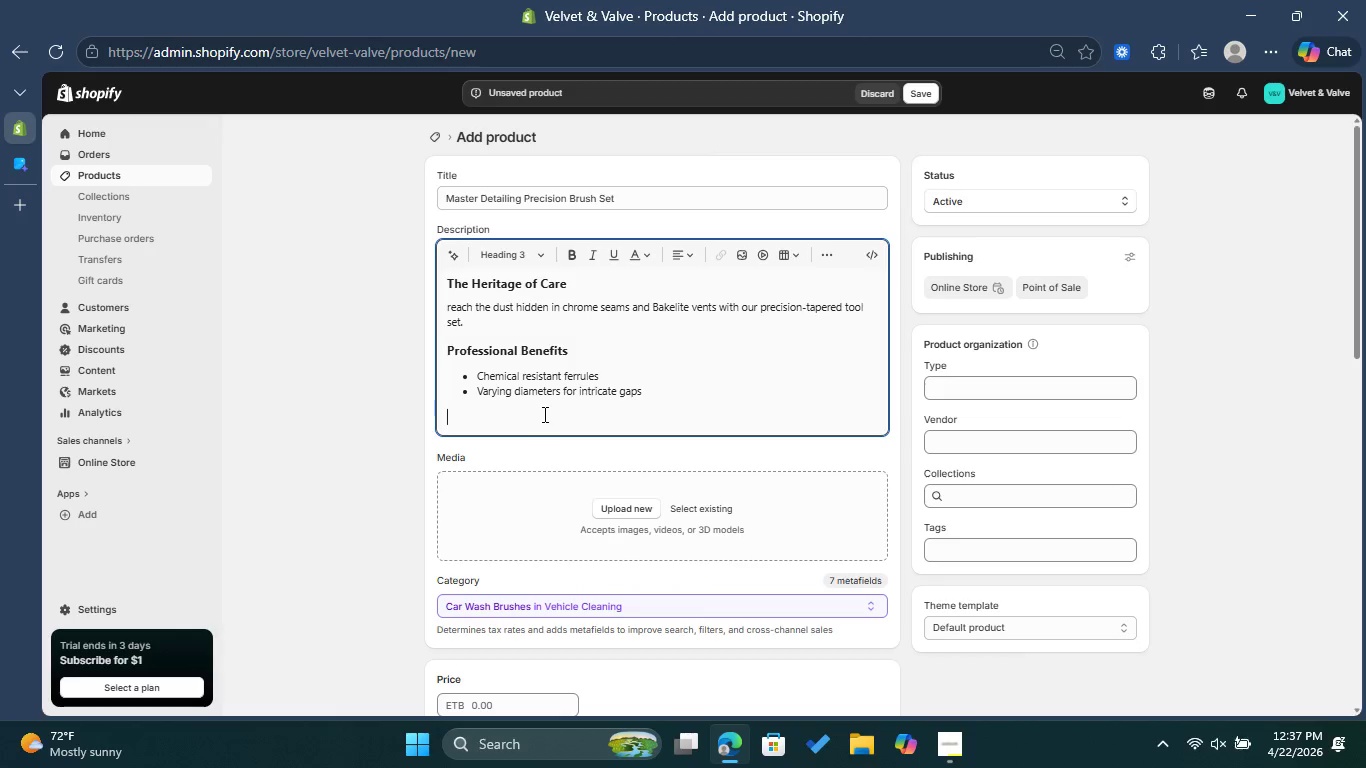 
wait(7.45)
 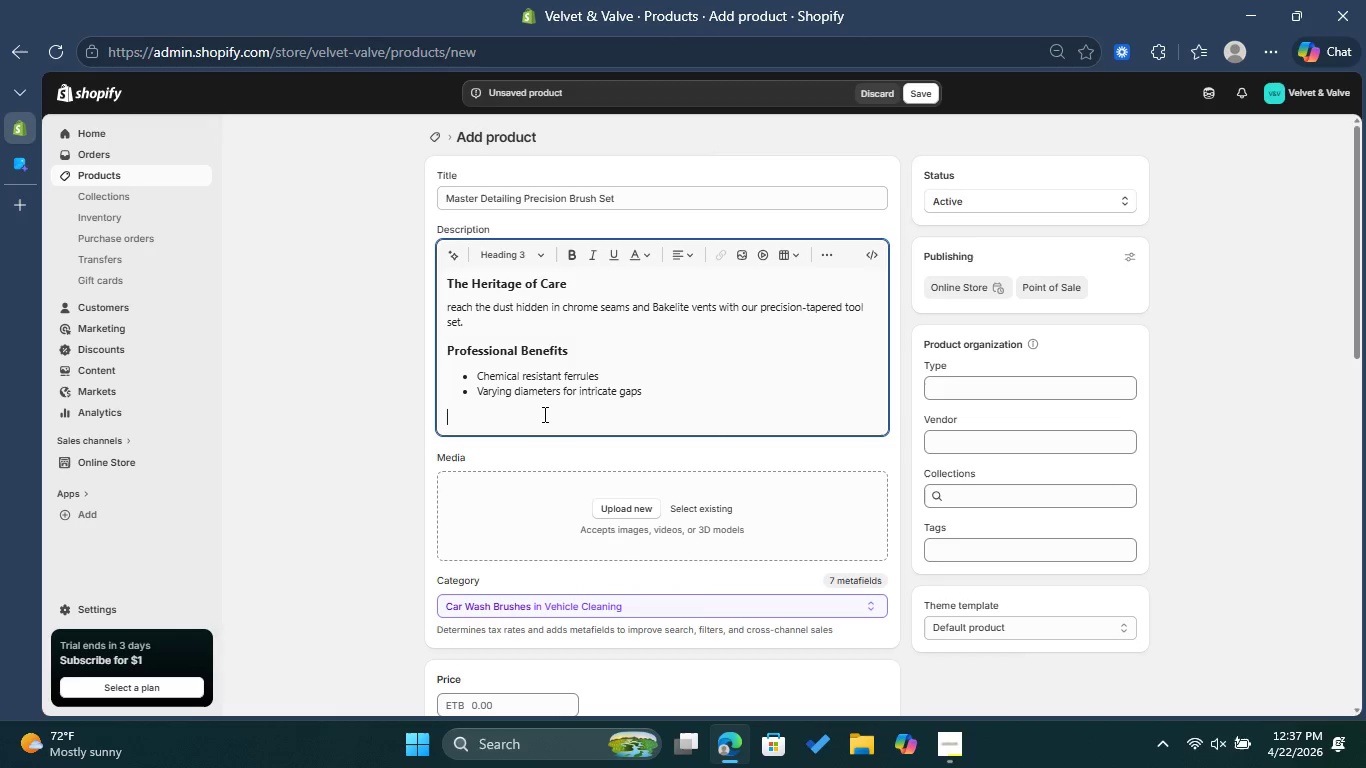 
type(The Velvet & Value Standard )
 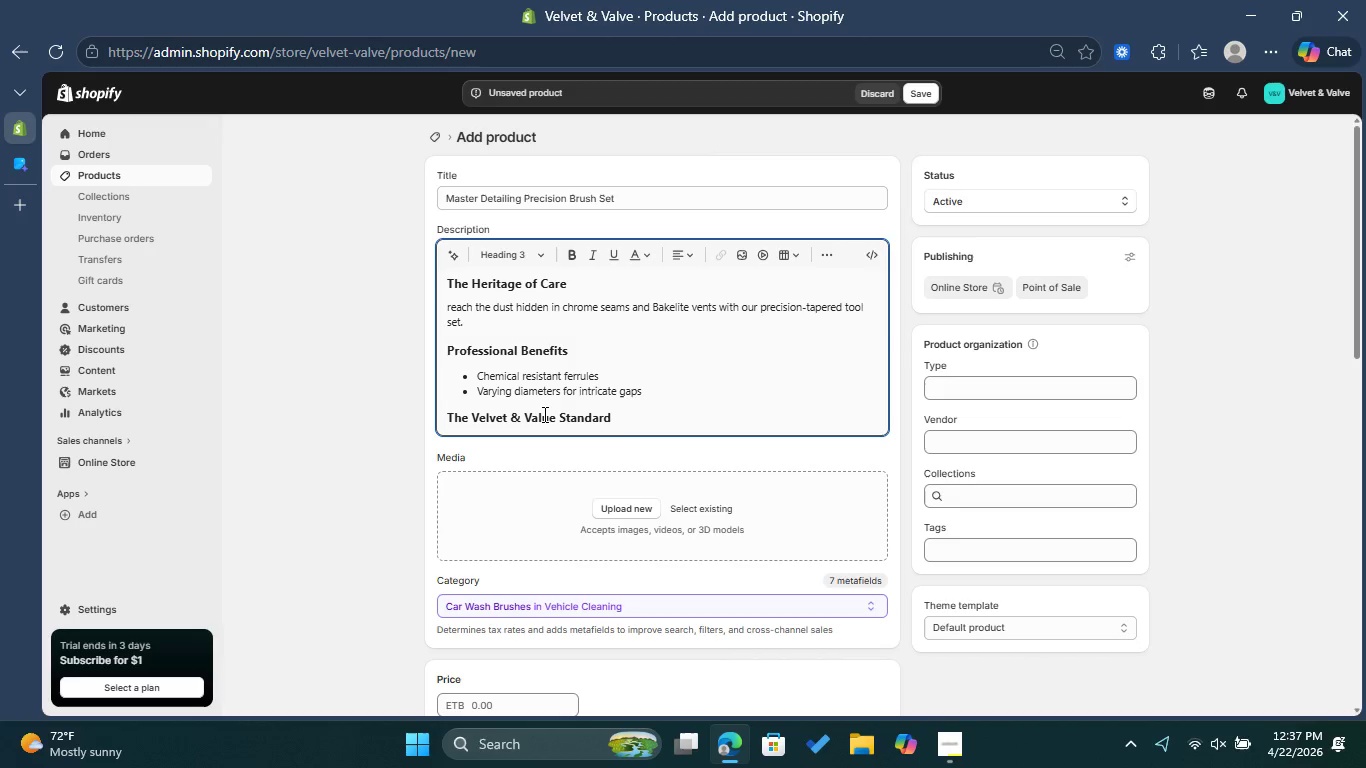 
key(Enter)
 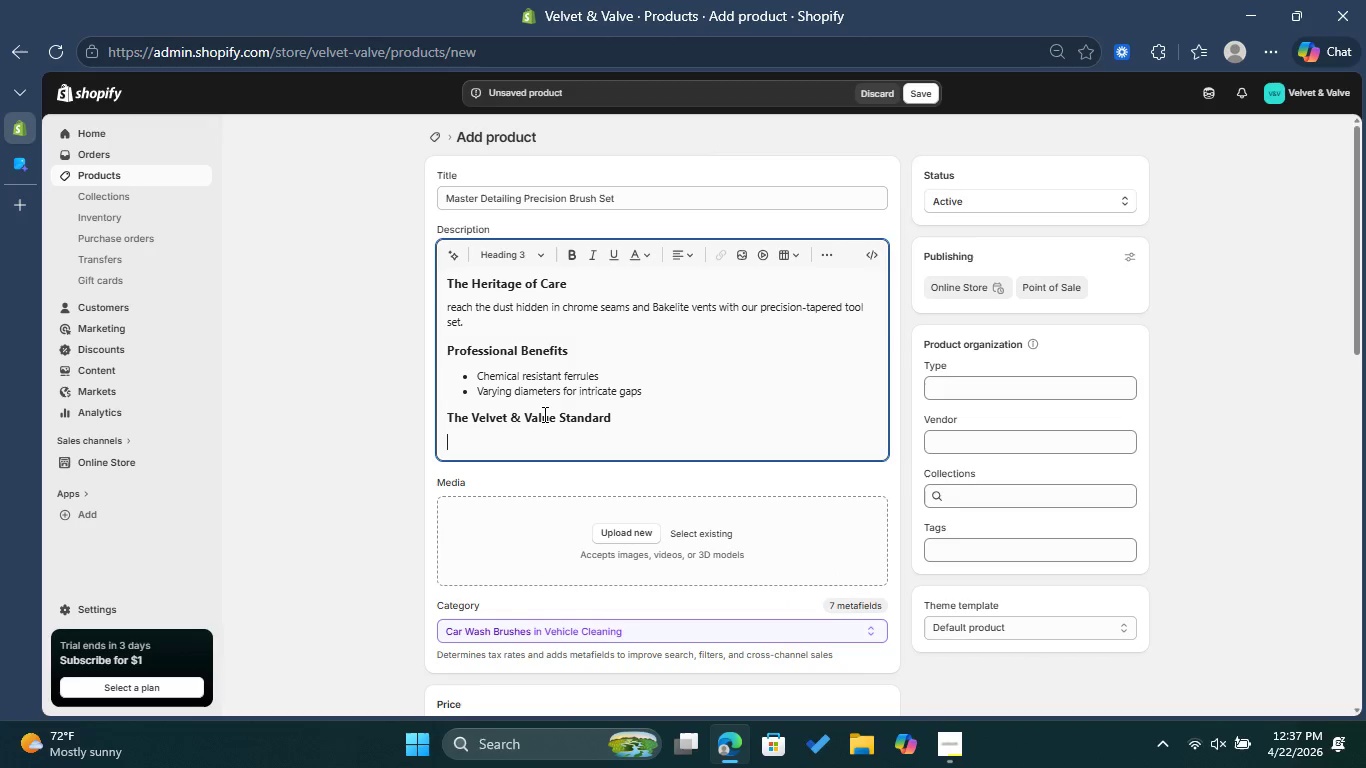 
type(Ideal )
 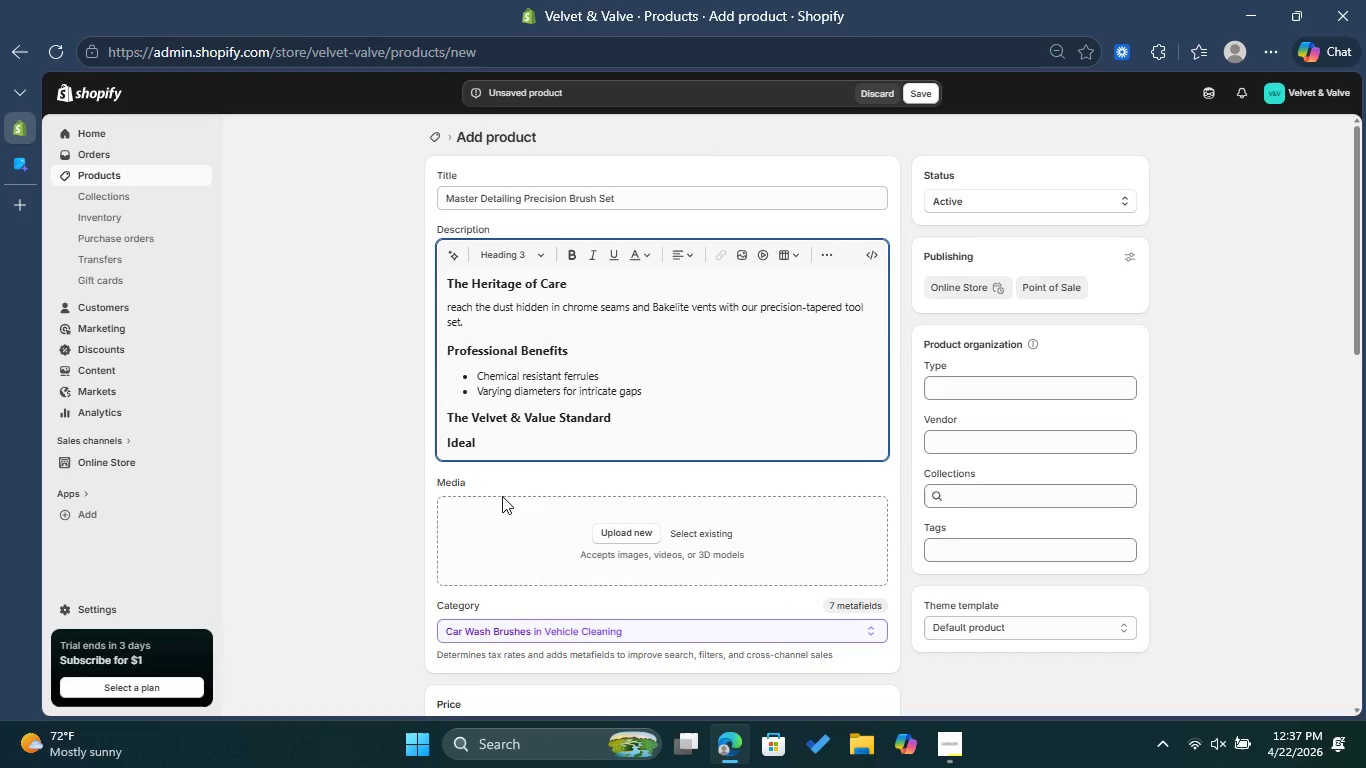 
left_click_drag(start_coordinate=[501, 446], to_coordinate=[387, 446])
 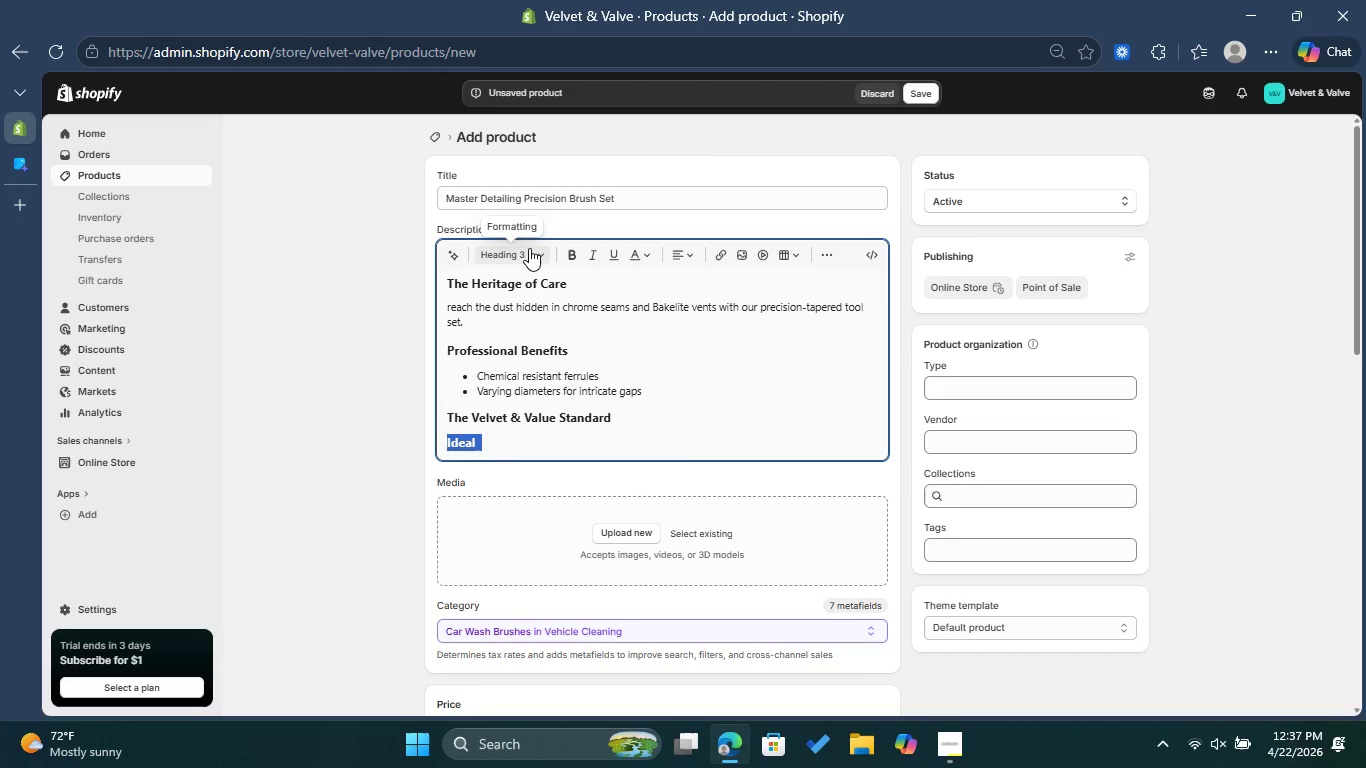 
left_click([529, 248])
 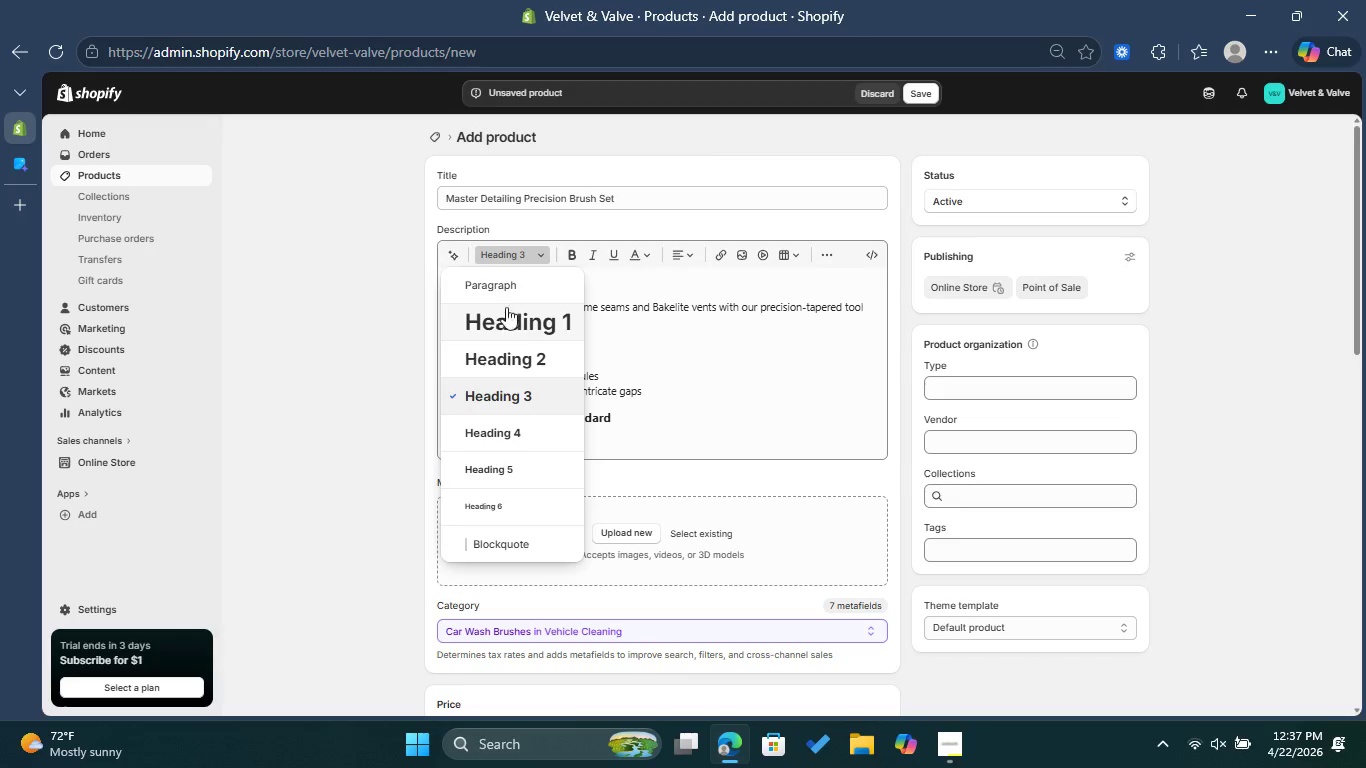 
left_click([513, 289])
 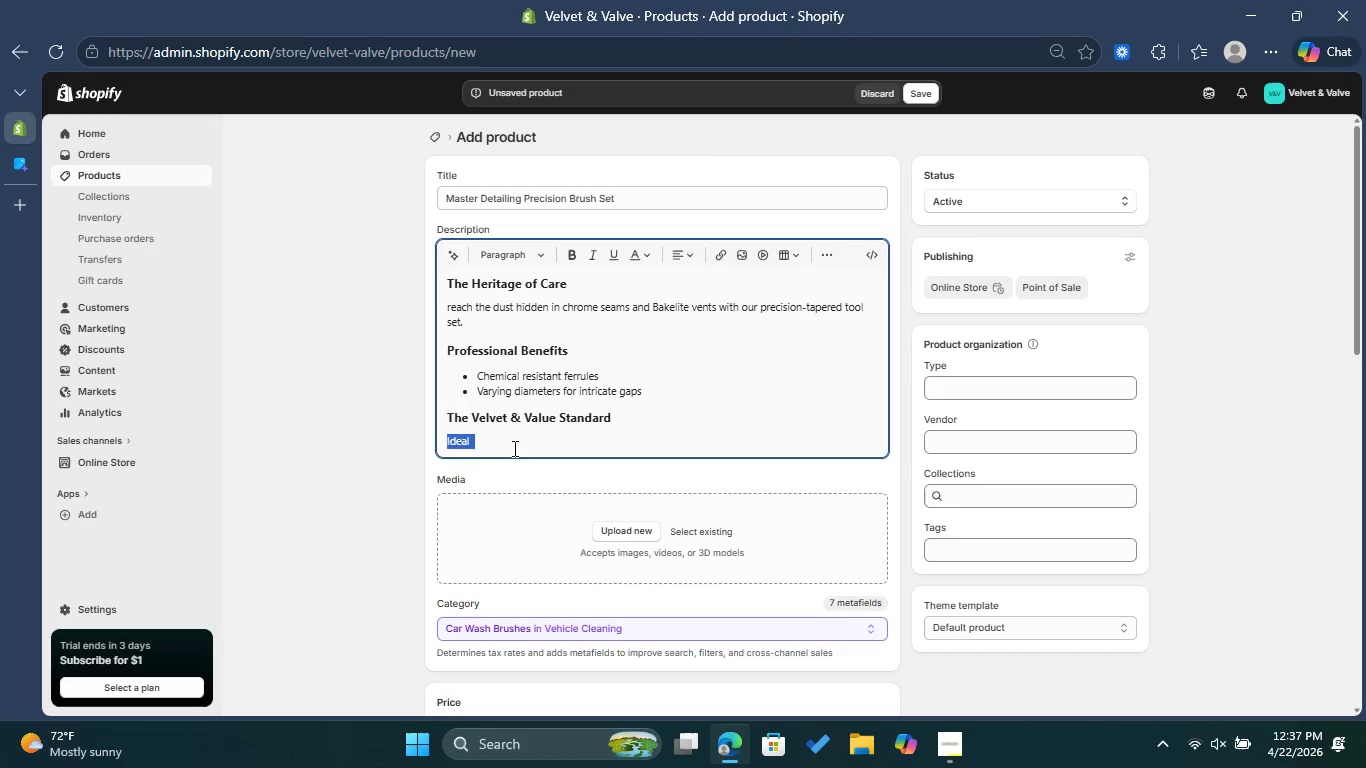 
left_click([512, 451])
 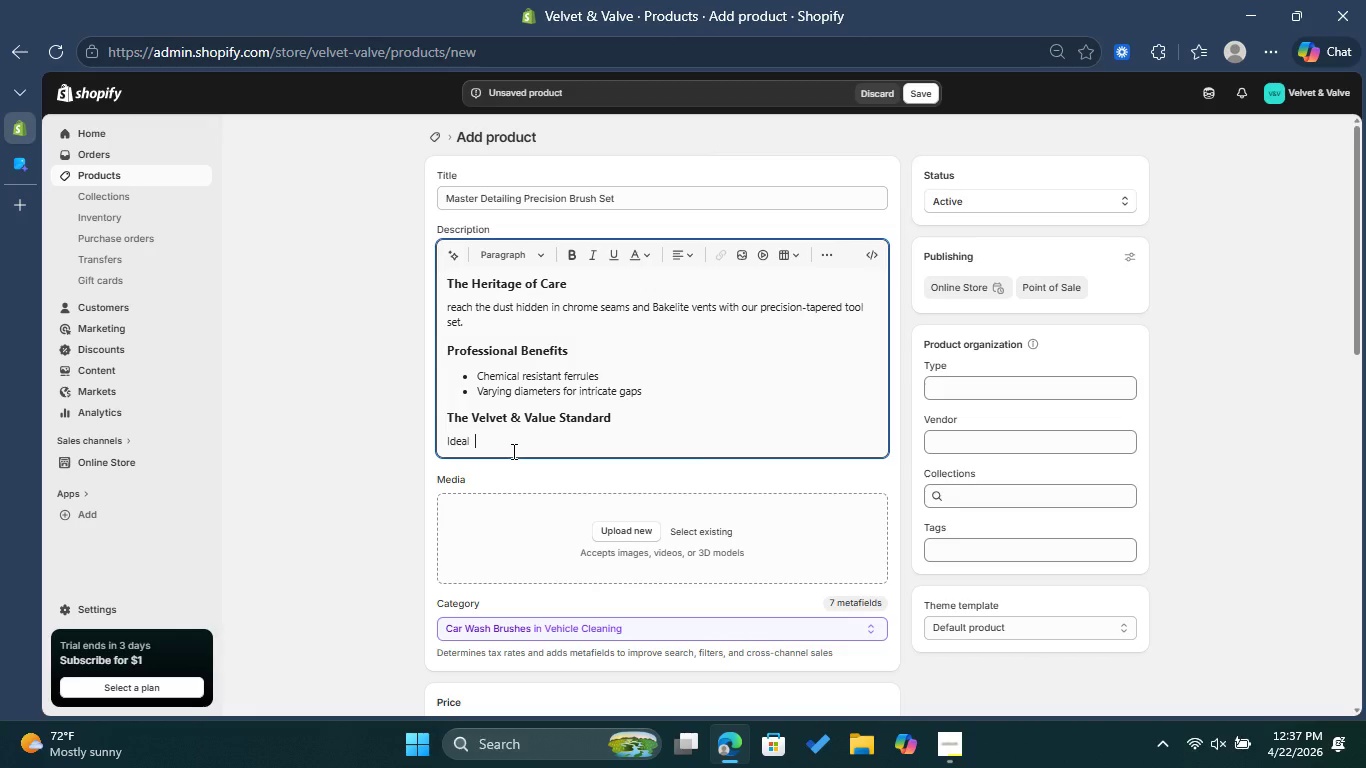 
type(for inticate dashboard )
 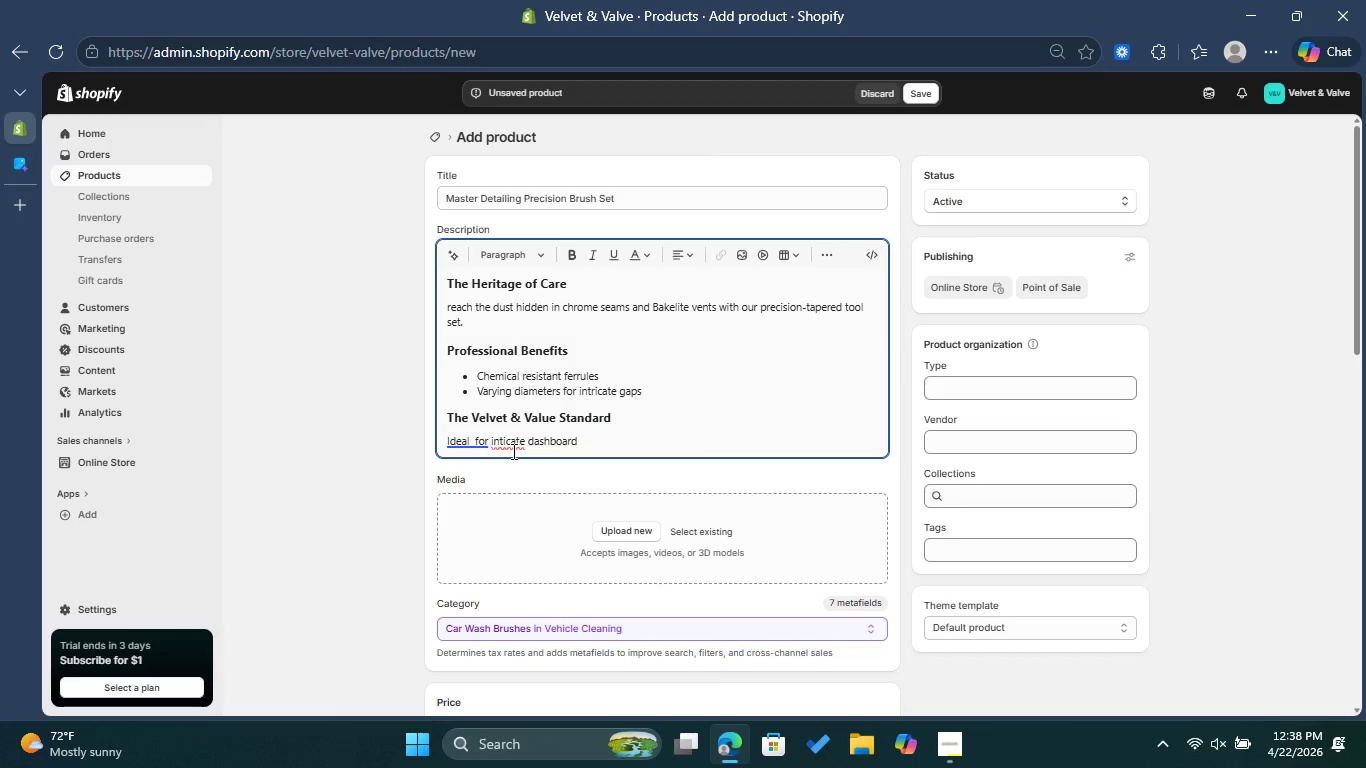 
left_click([512, 451])
 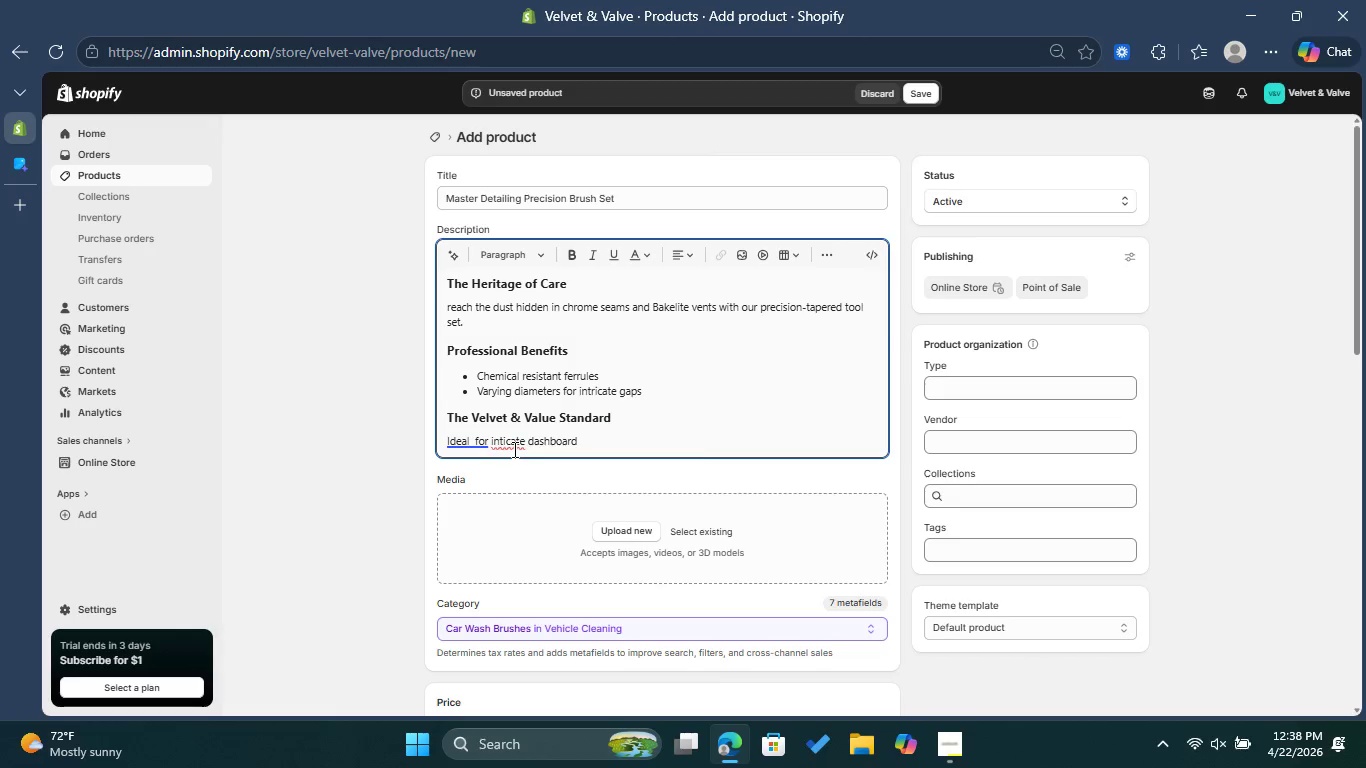 
left_click([513, 449])
 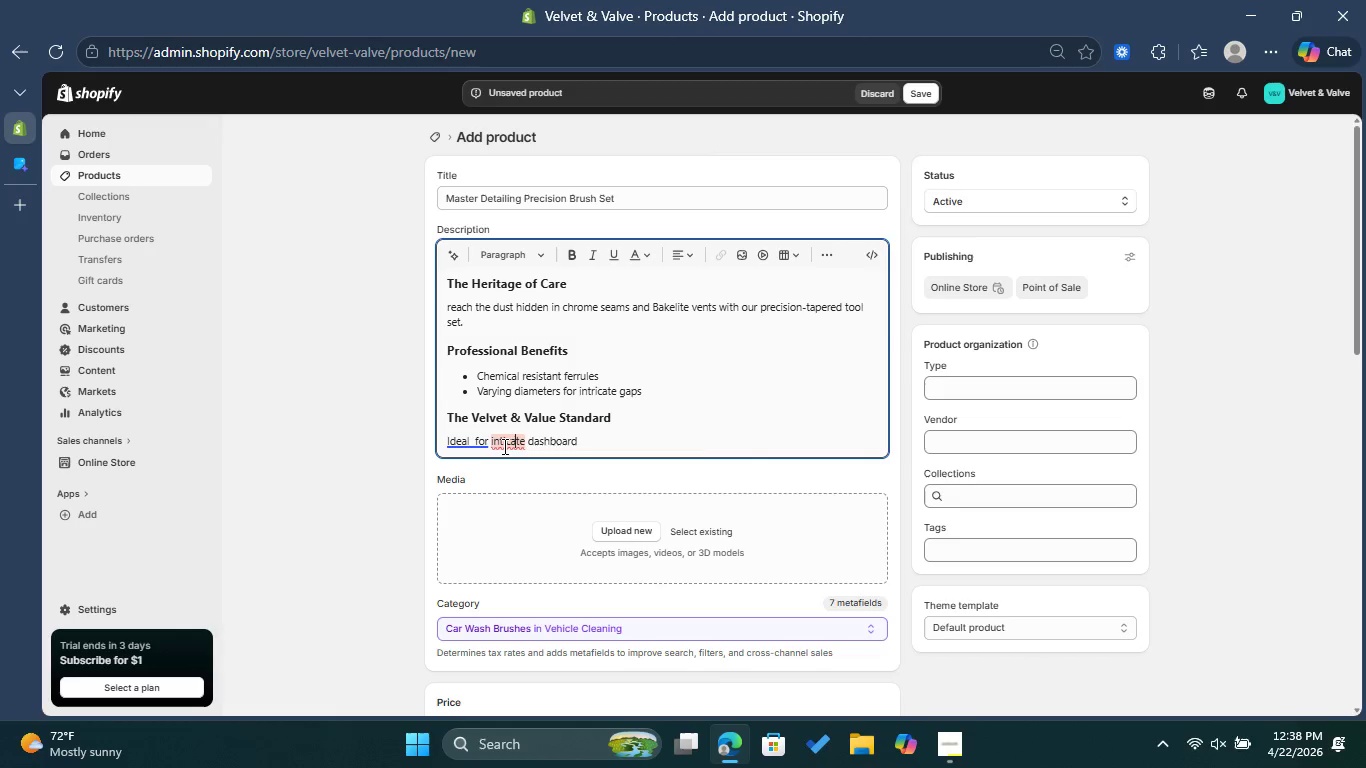 
left_click([503, 446])
 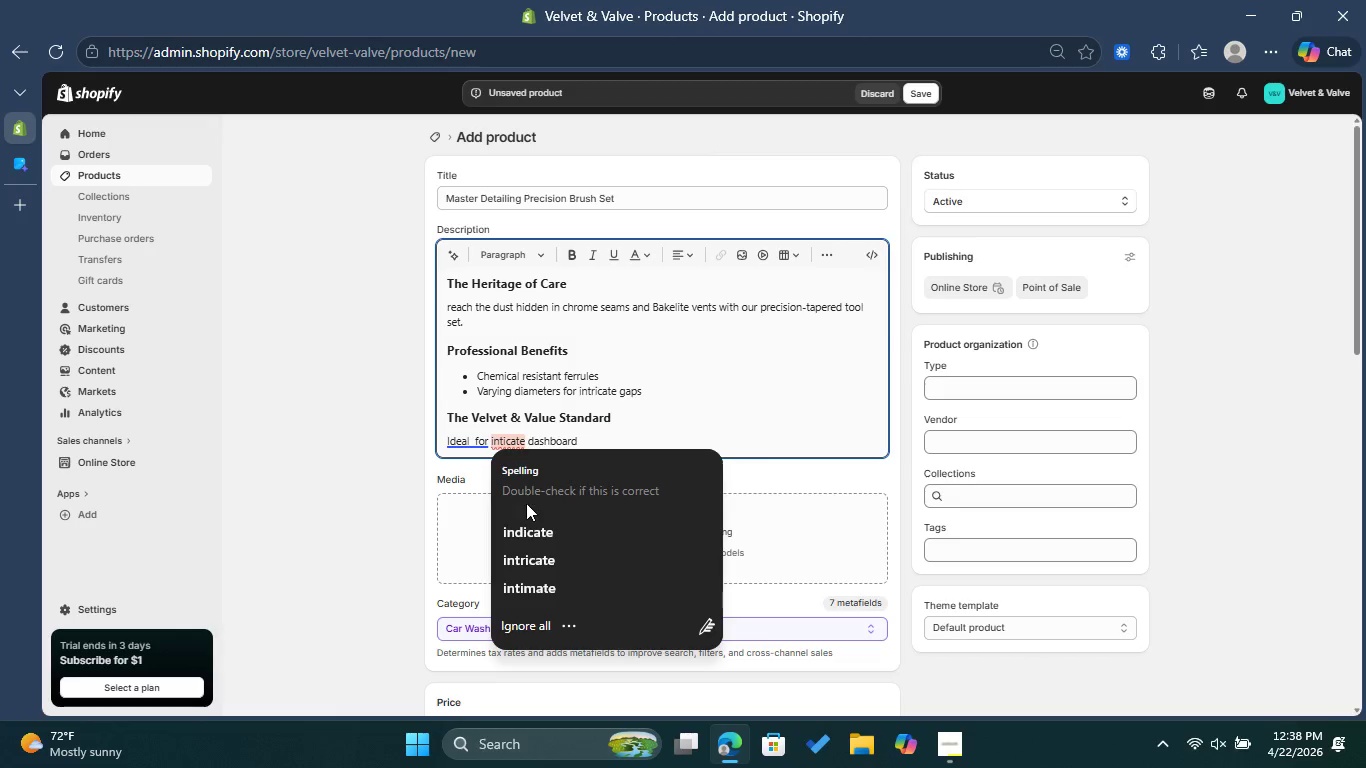 
left_click([526, 521])
 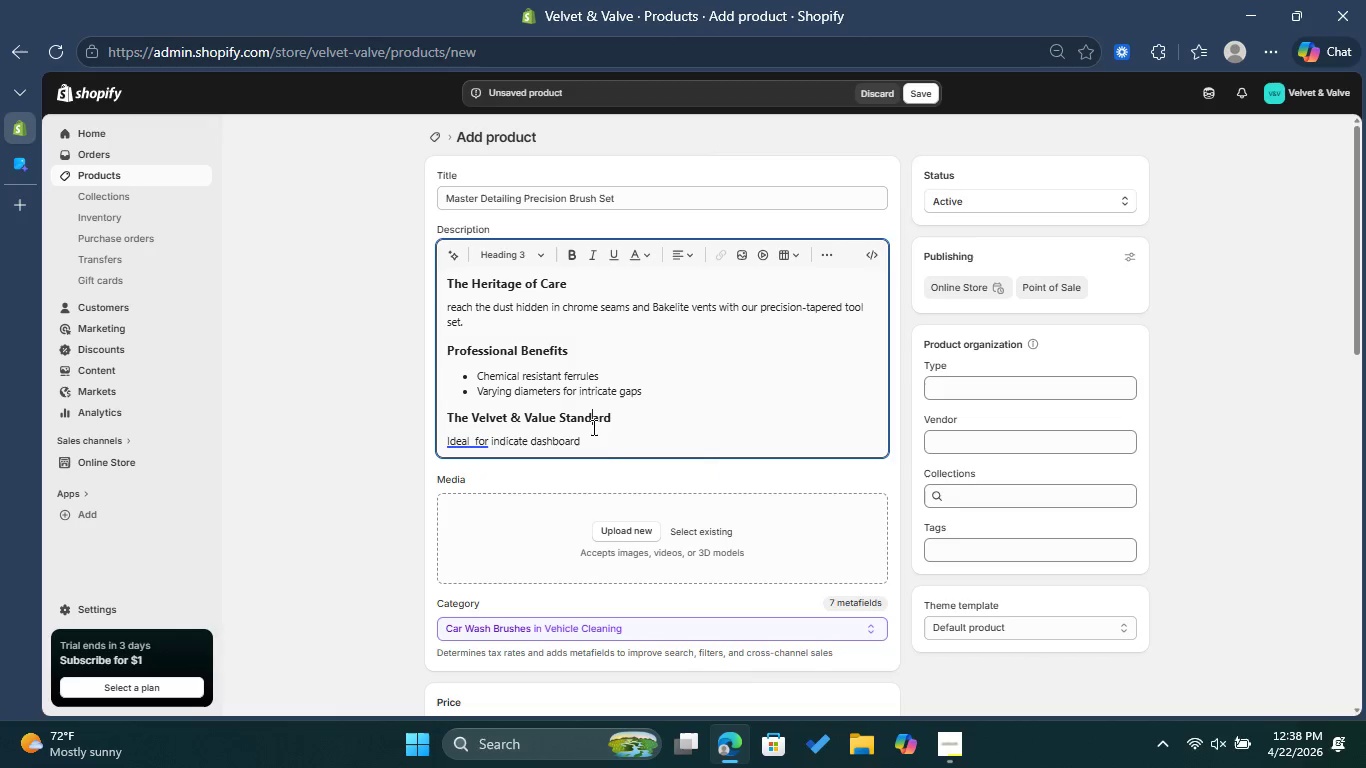 
double_click([598, 445])
 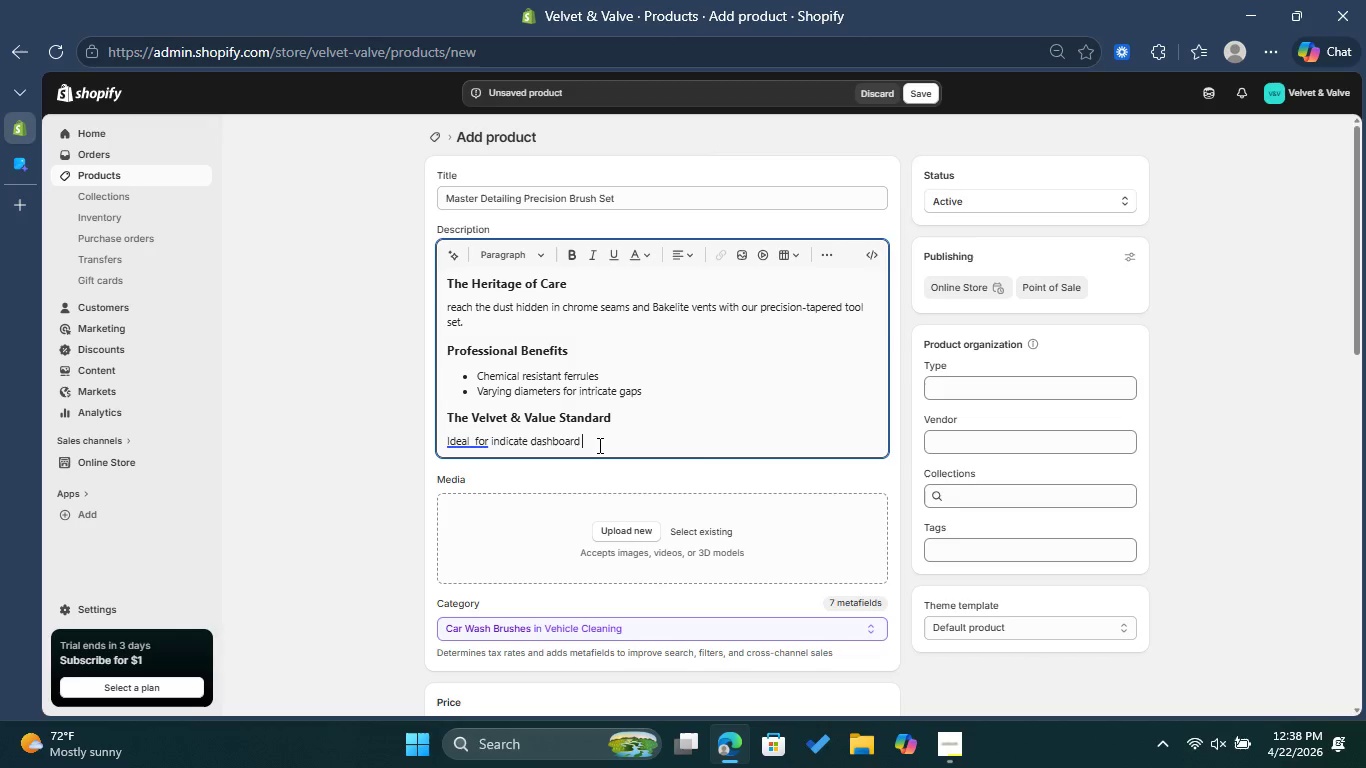 
wait(6.08)
 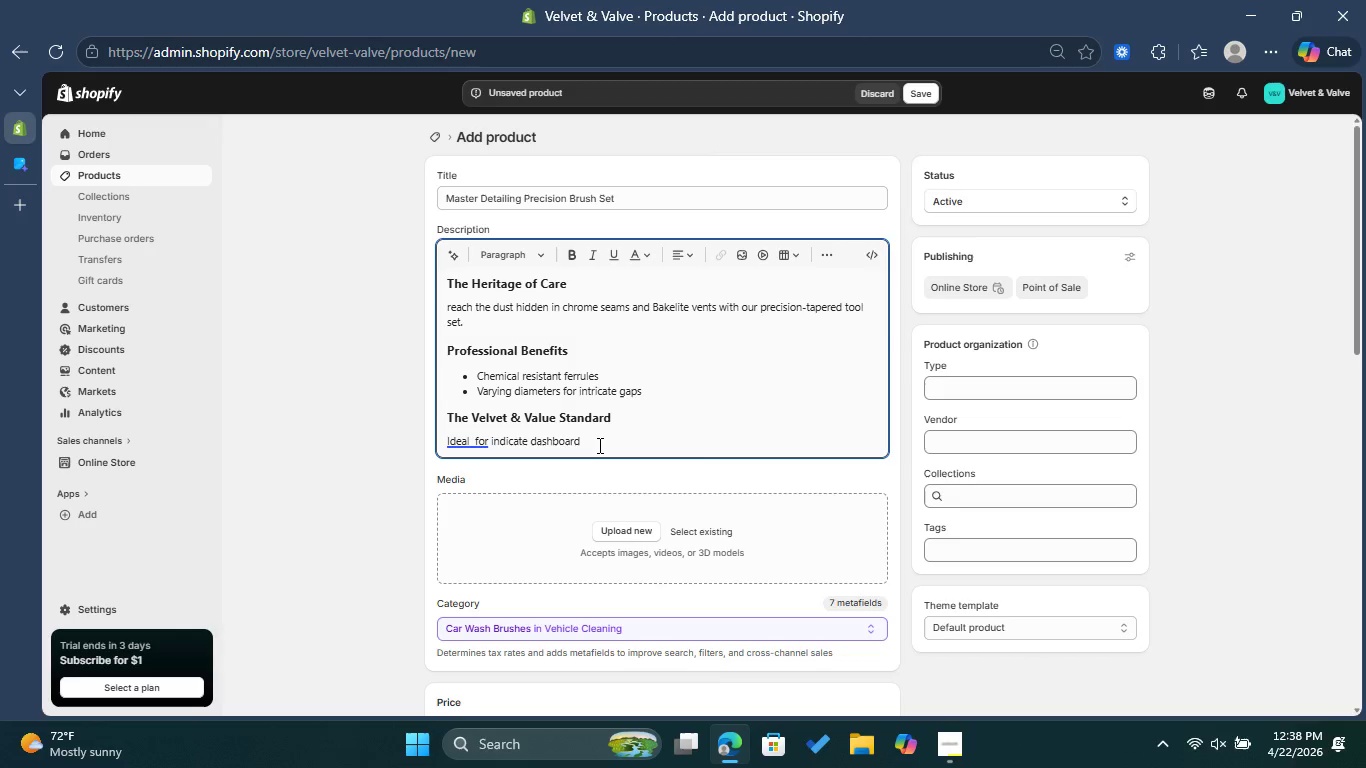 
type(dials and gearshit )
 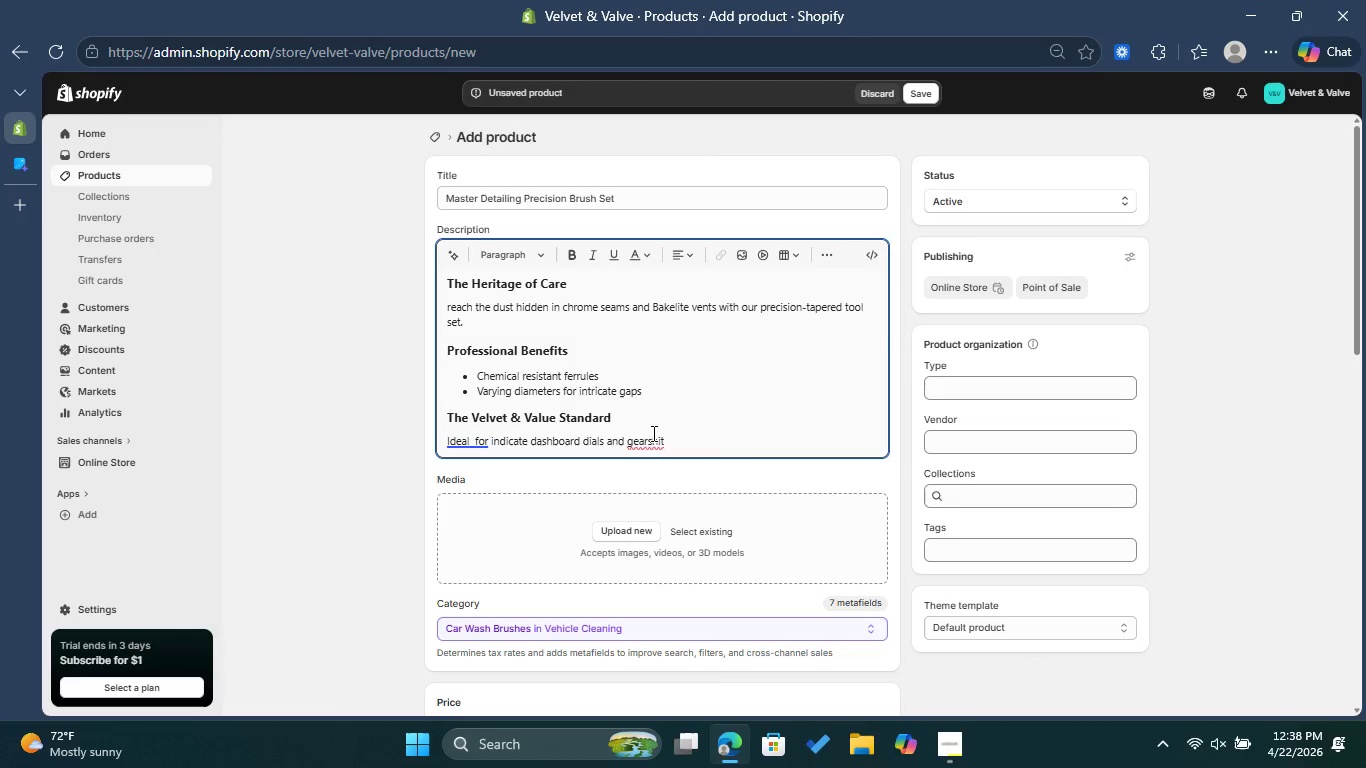 
left_click([650, 437])
 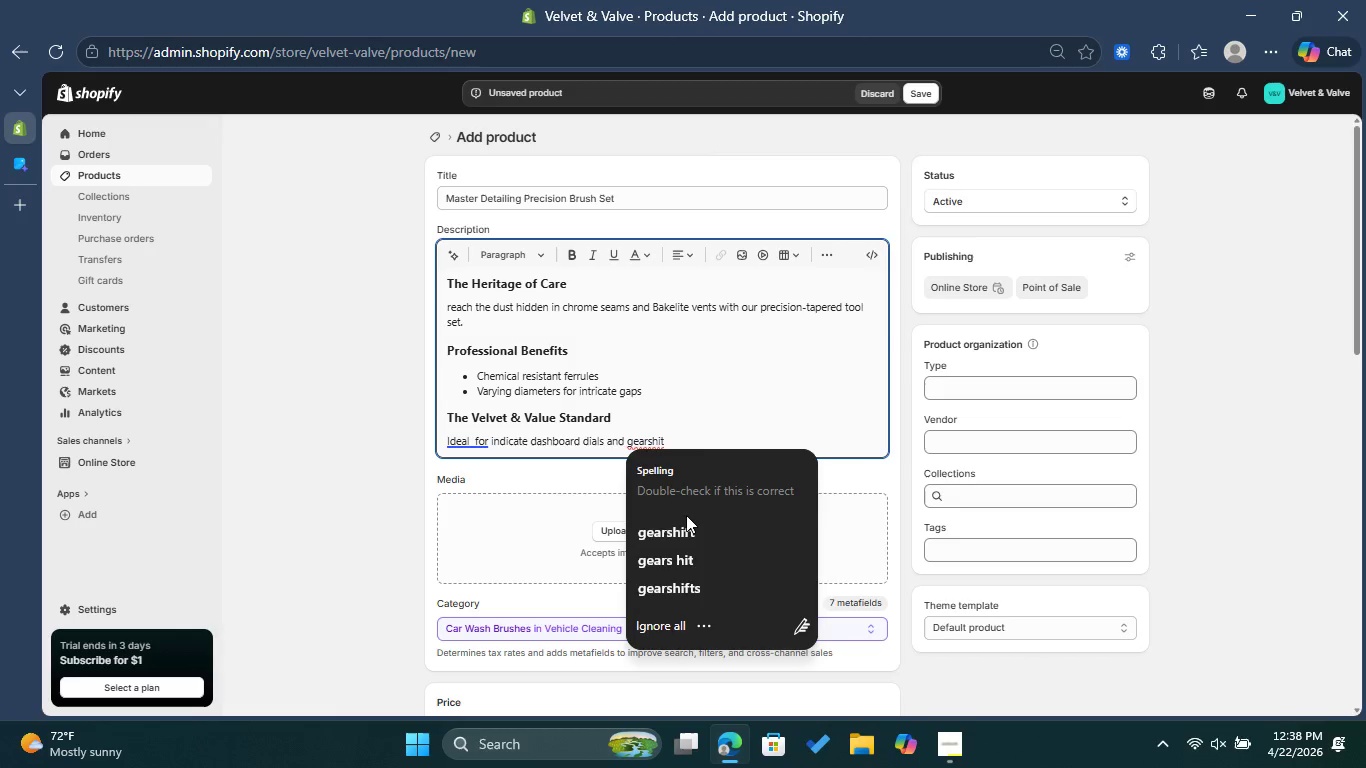 
left_click([686, 526])
 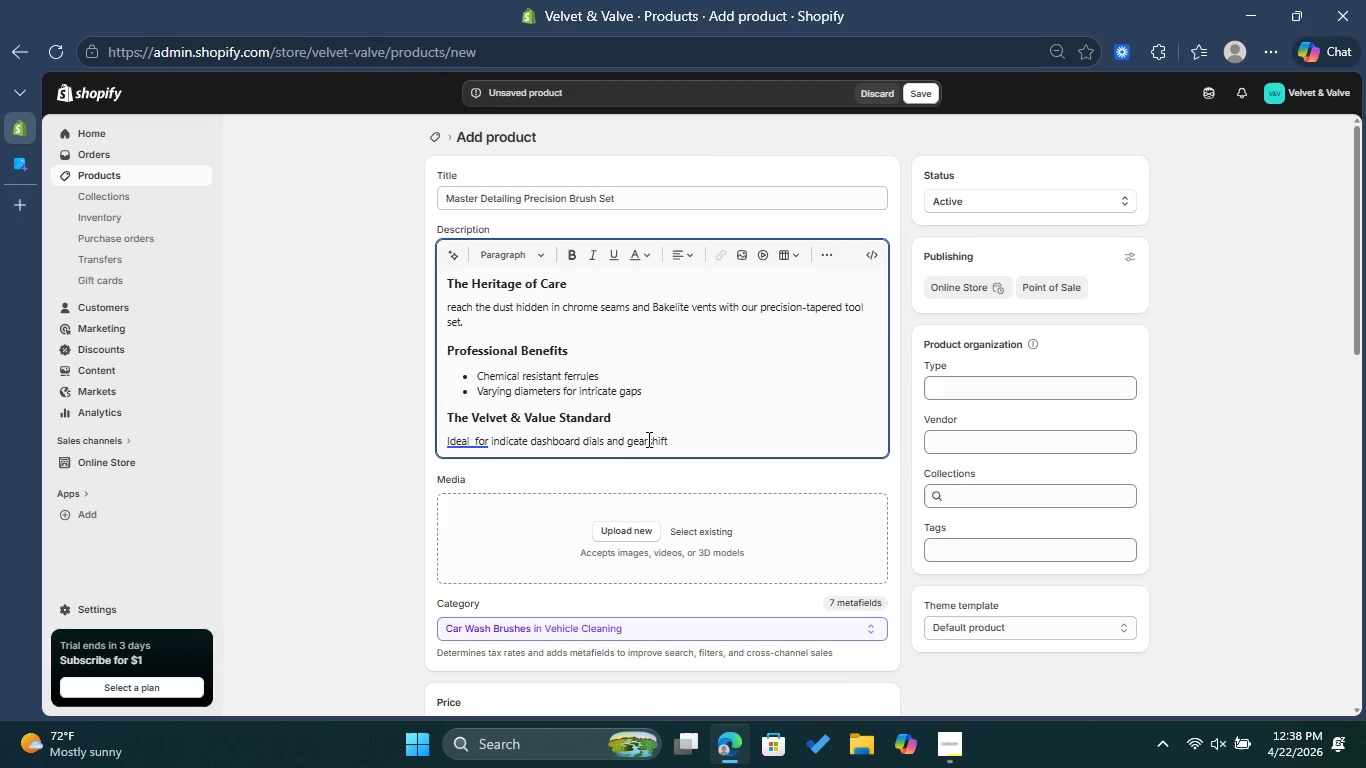 
left_click([648, 439])
 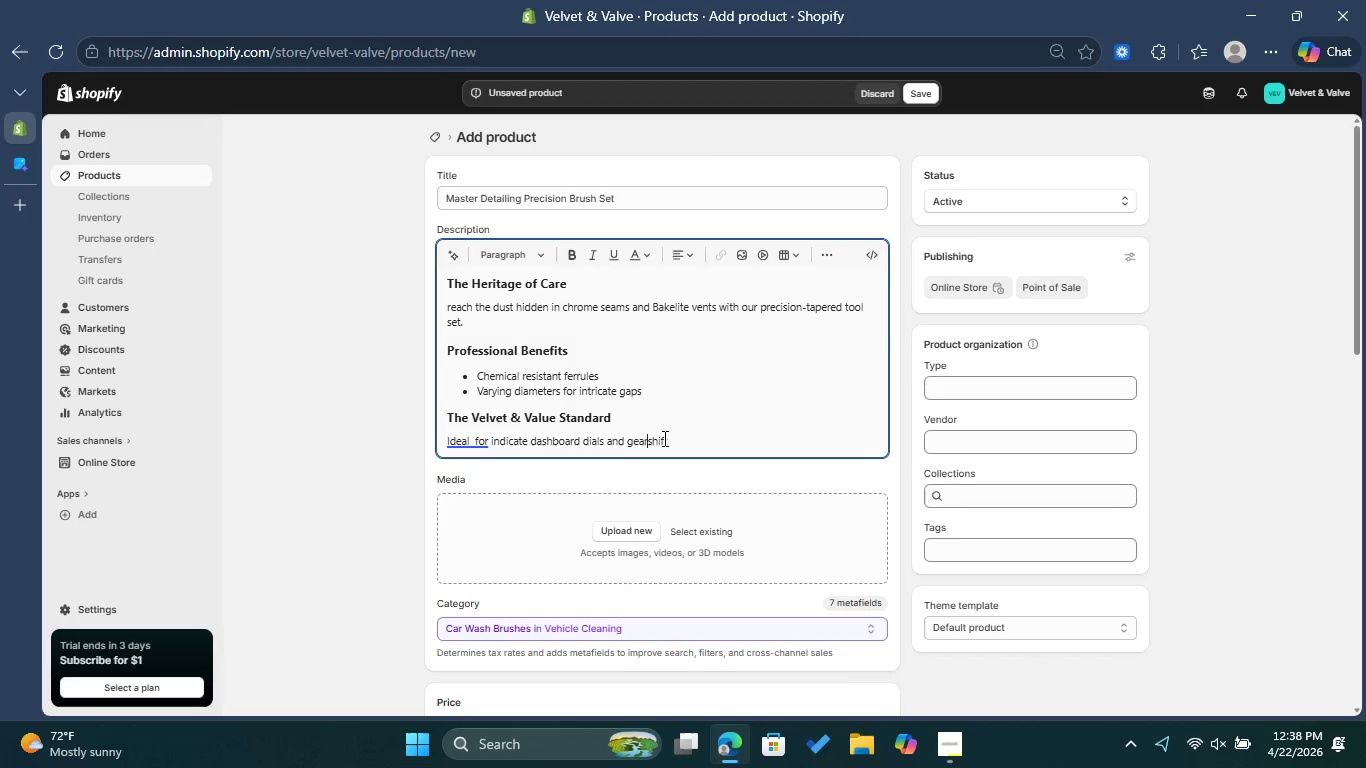 
key(Space)
 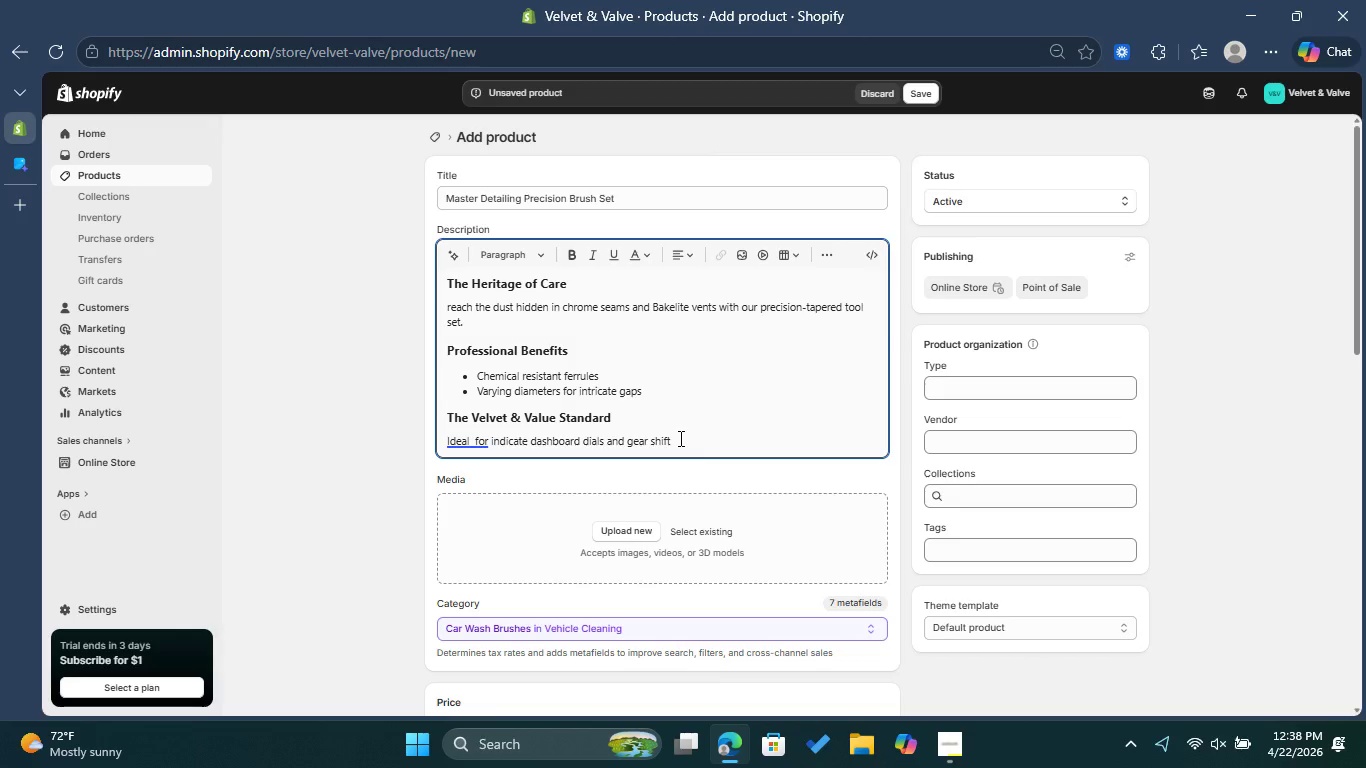 
type(surrounds.)
 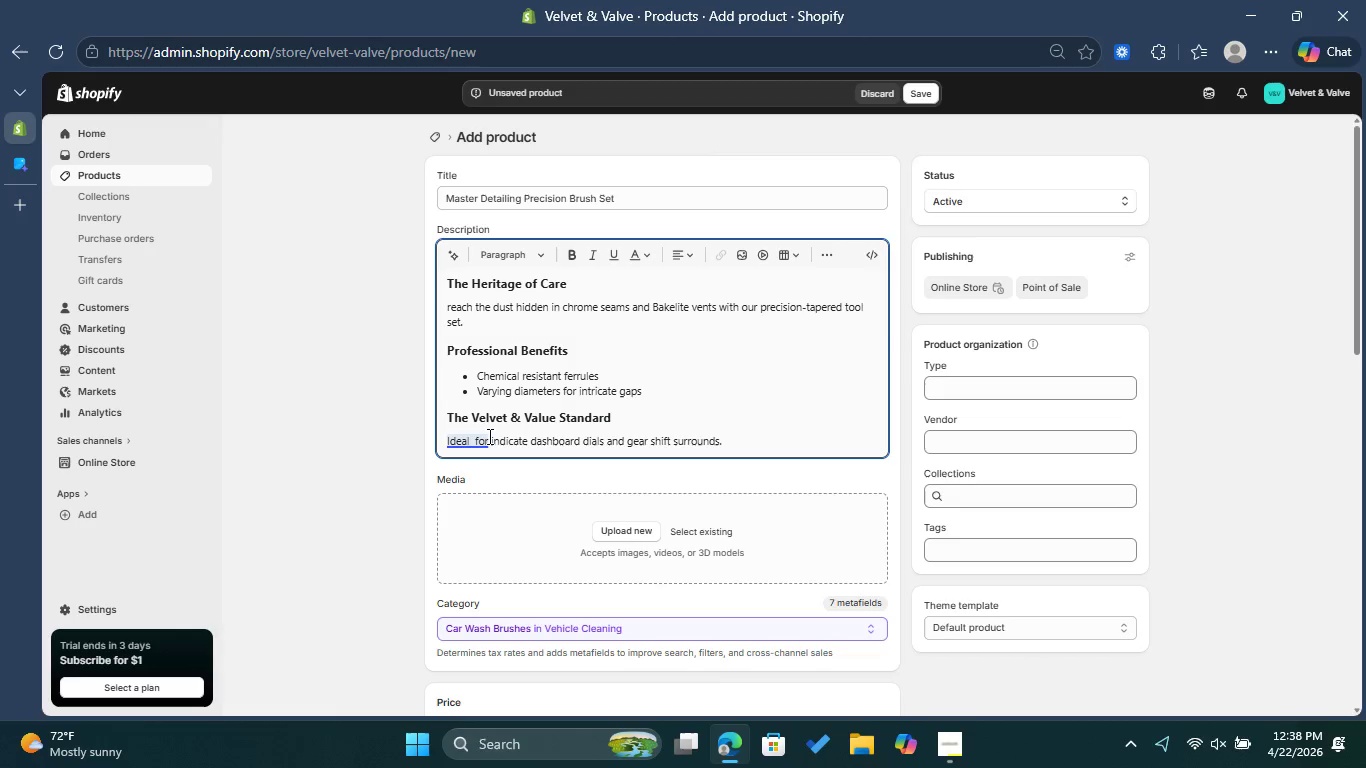 
left_click([474, 444])
 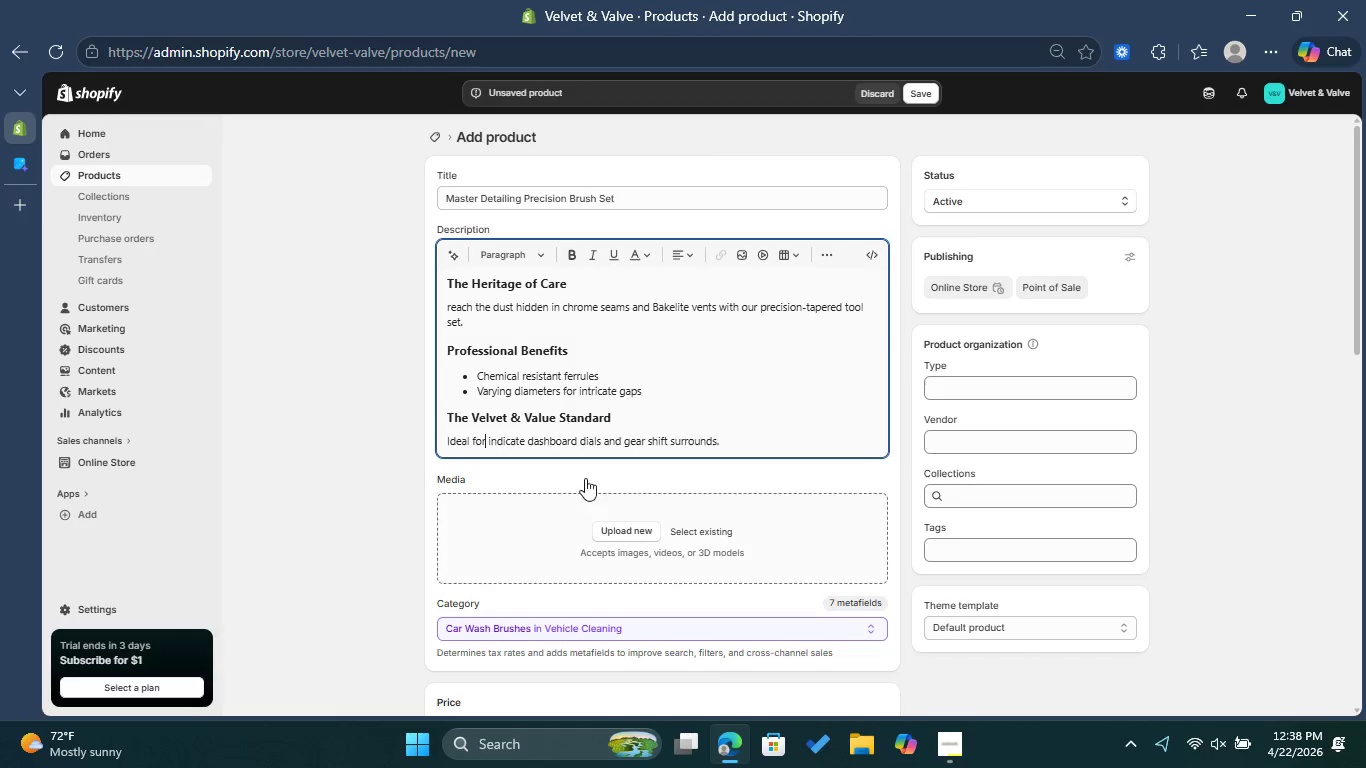 
left_click([732, 435])
 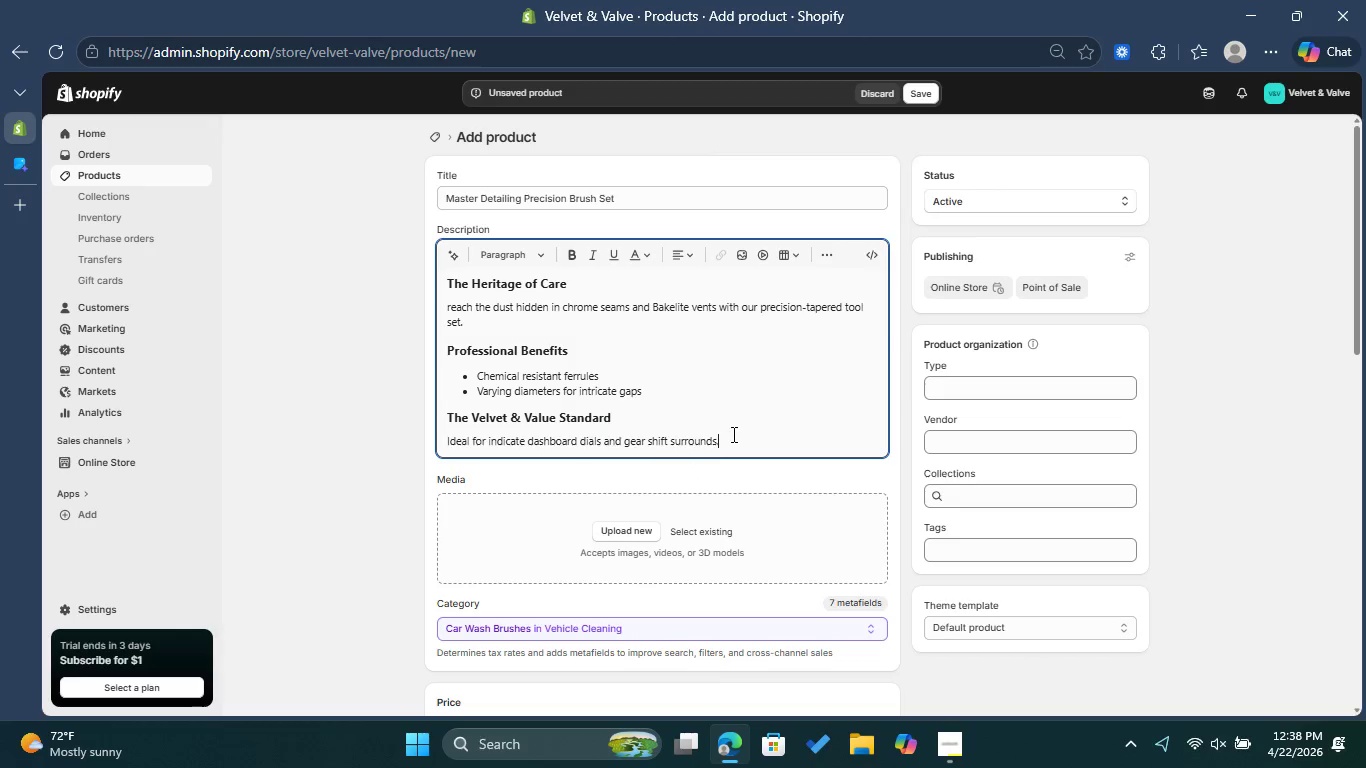 
scroll: coordinate [732, 433], scroll_direction: up, amount: 4.0
 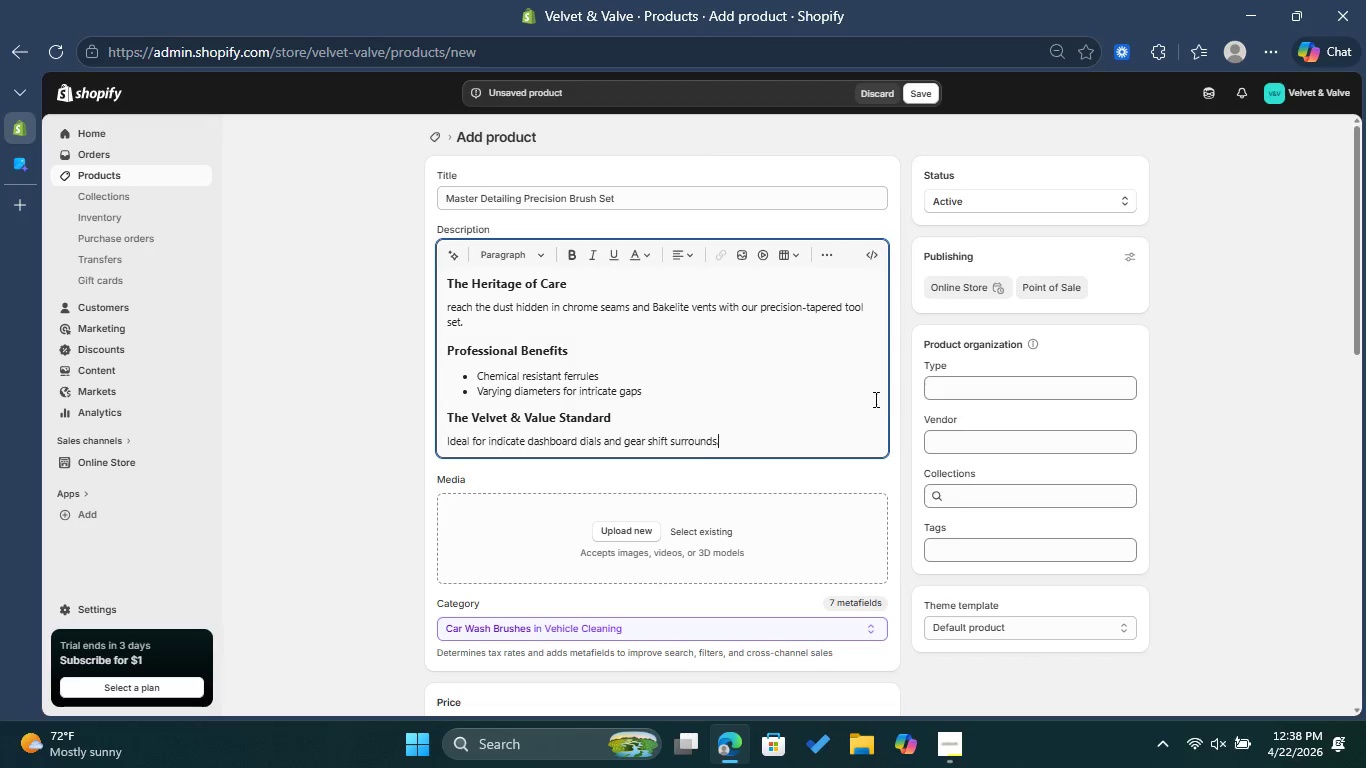 
left_click([1008, 433])
 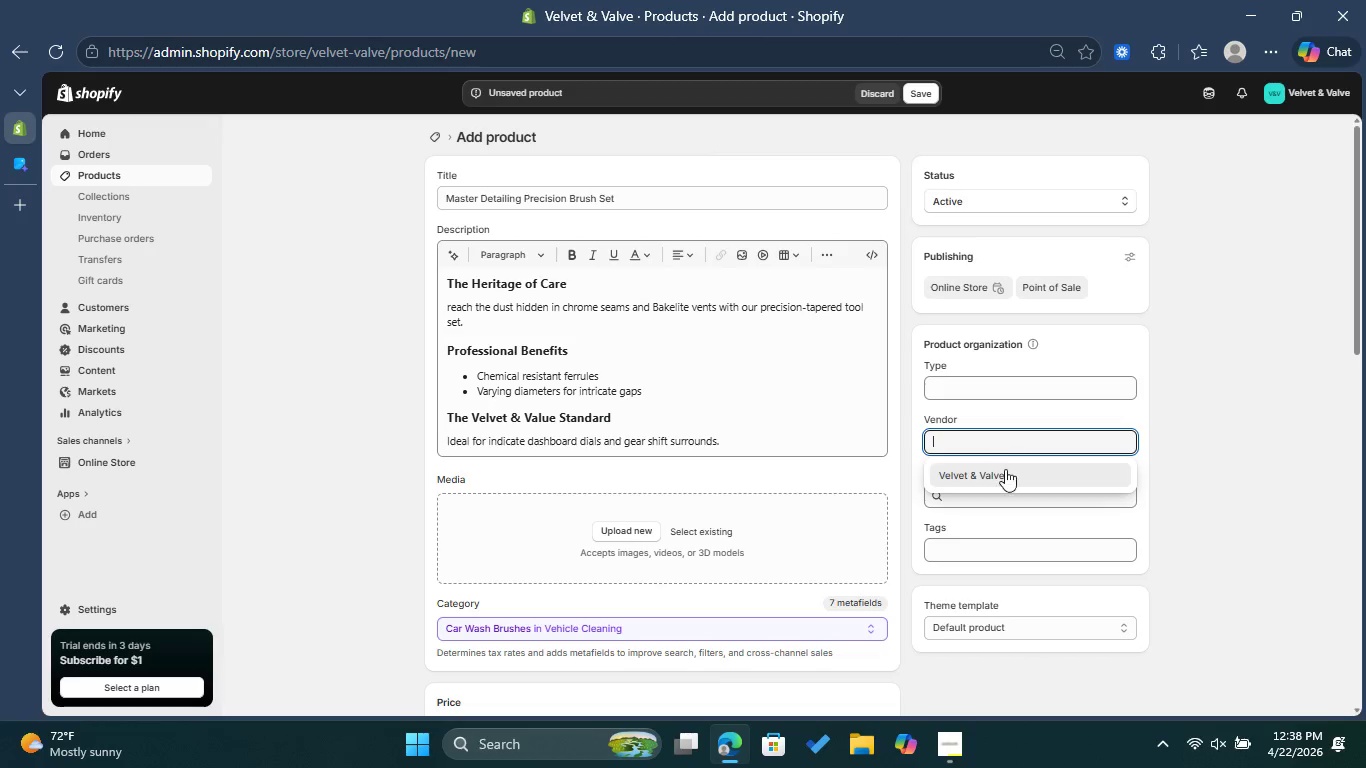 
left_click([1005, 469])
 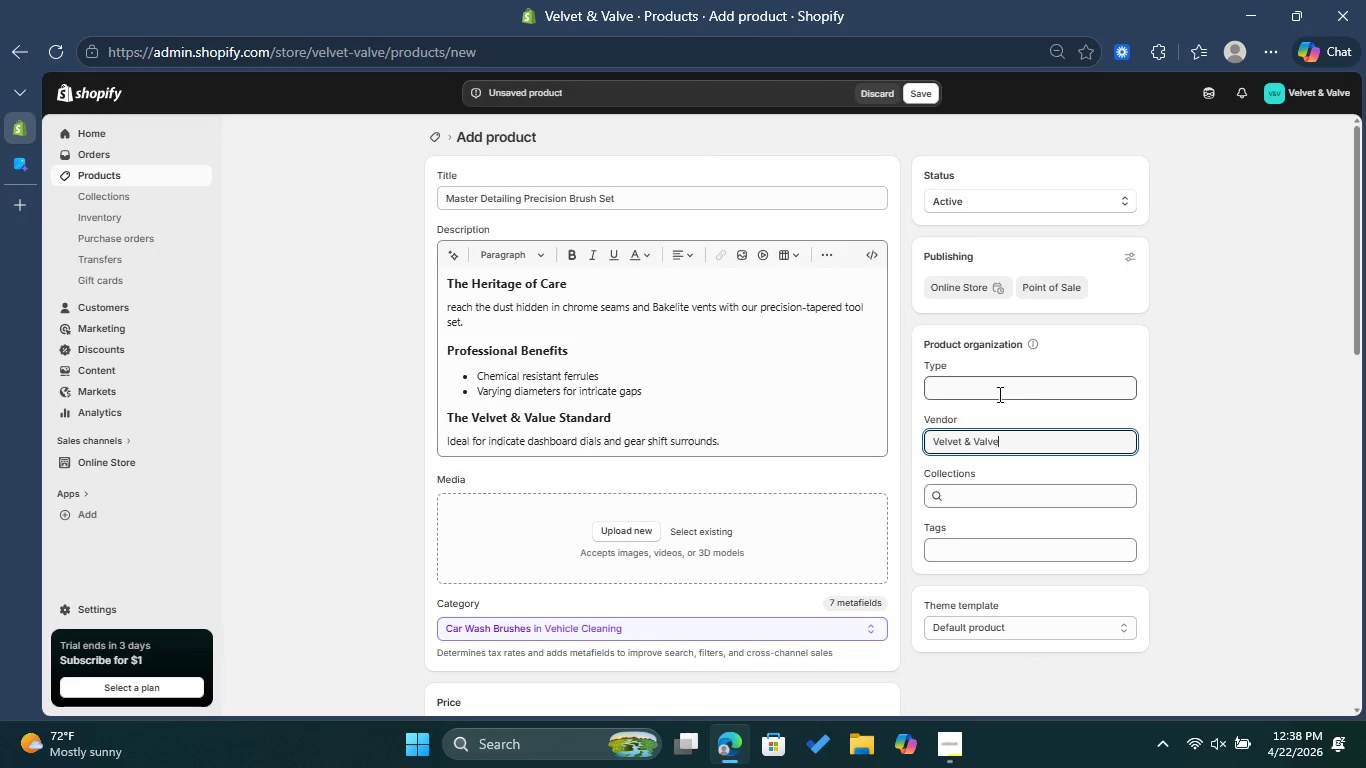 
left_click([999, 387])
 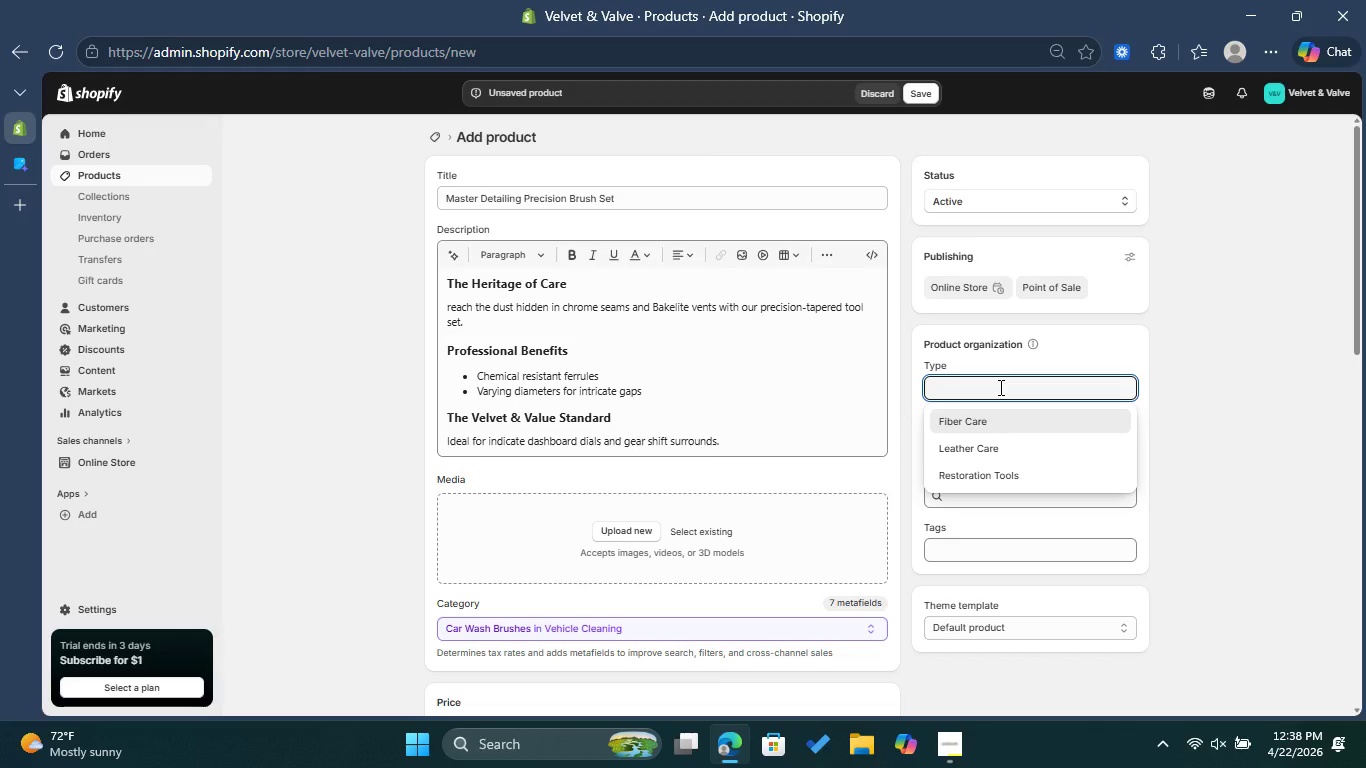 
wait(6.97)
 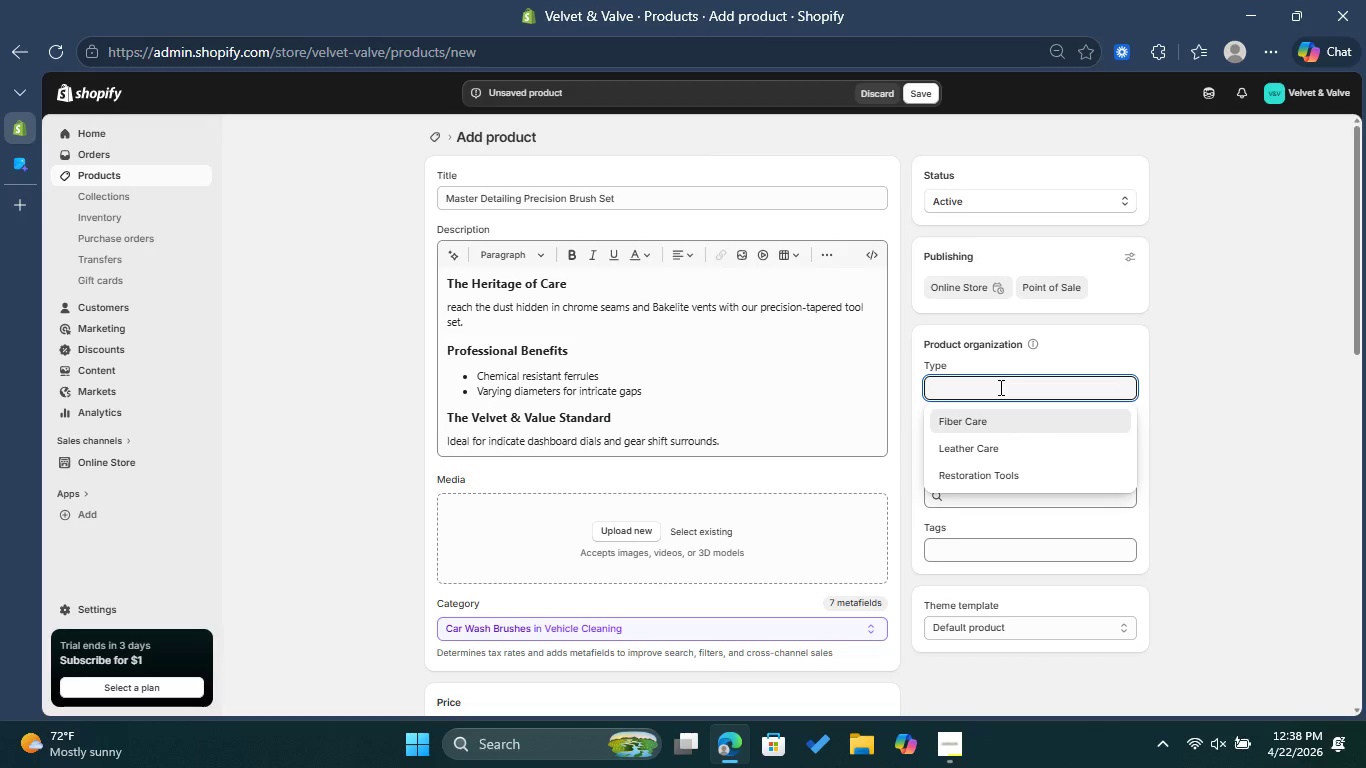 
left_click([997, 480])
 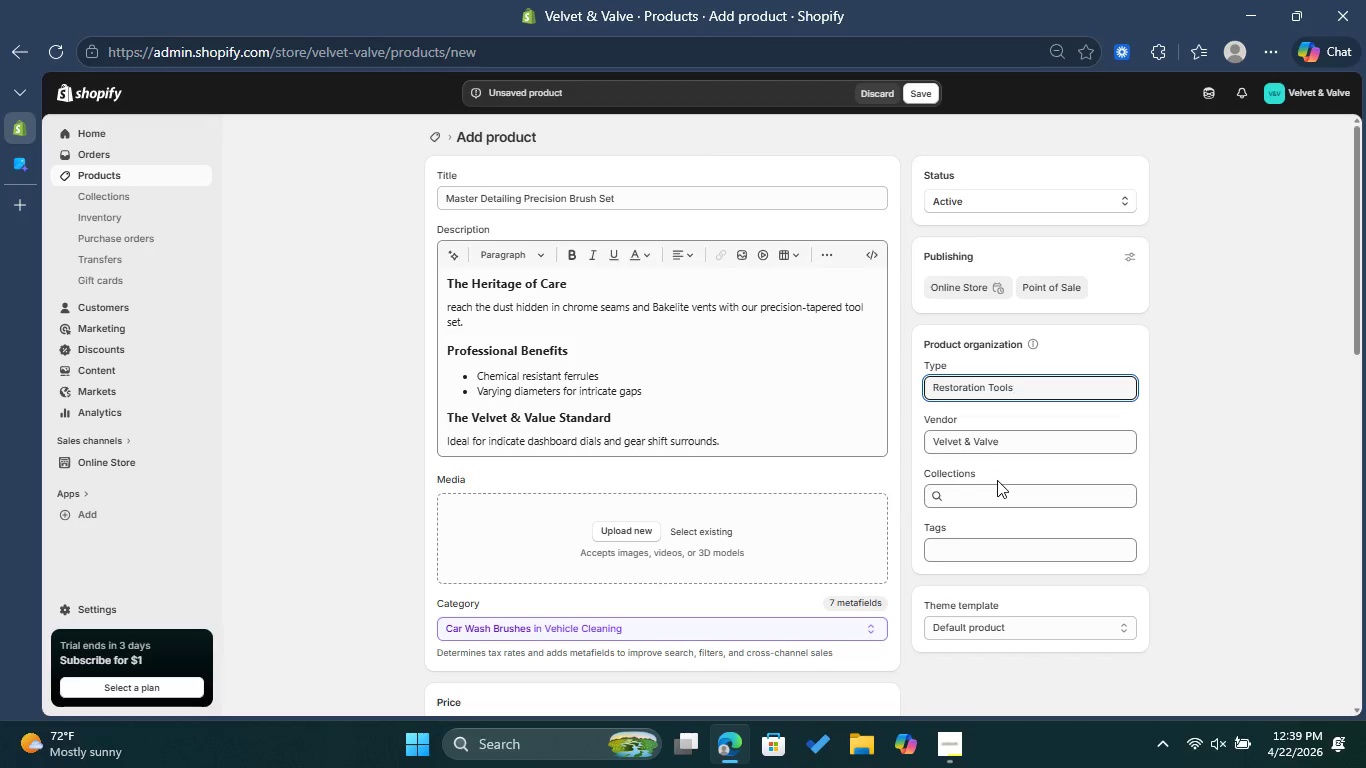 
left_click([995, 544])
 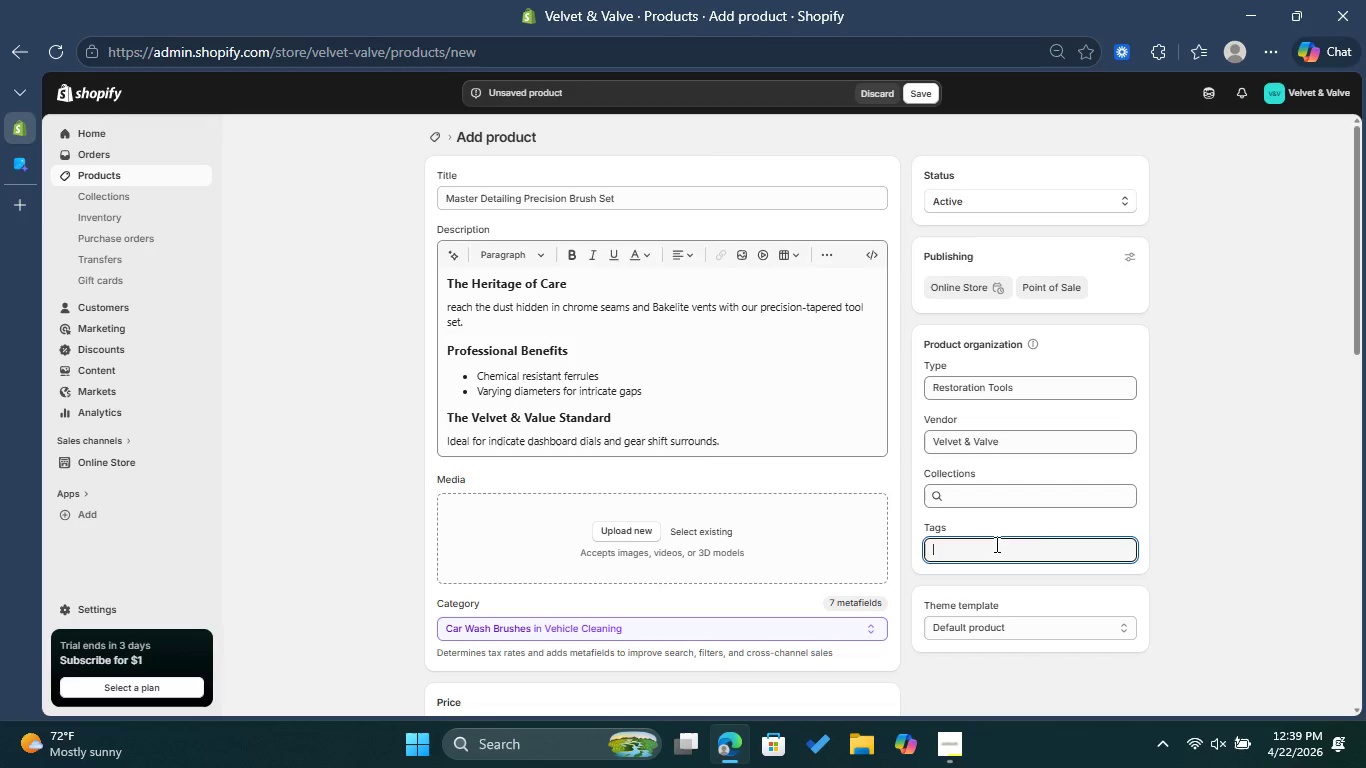 
type(Restoration & Maintenance)
 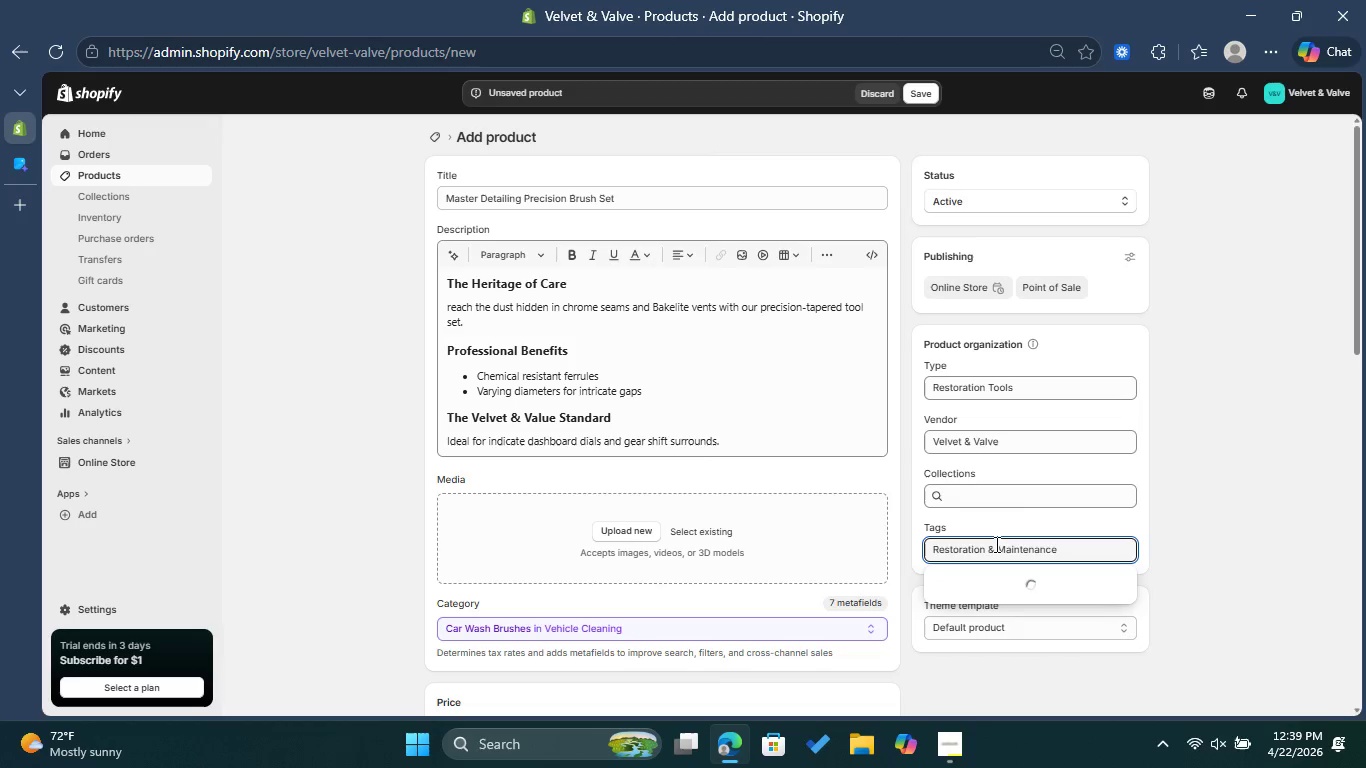 
left_click([945, 579])
 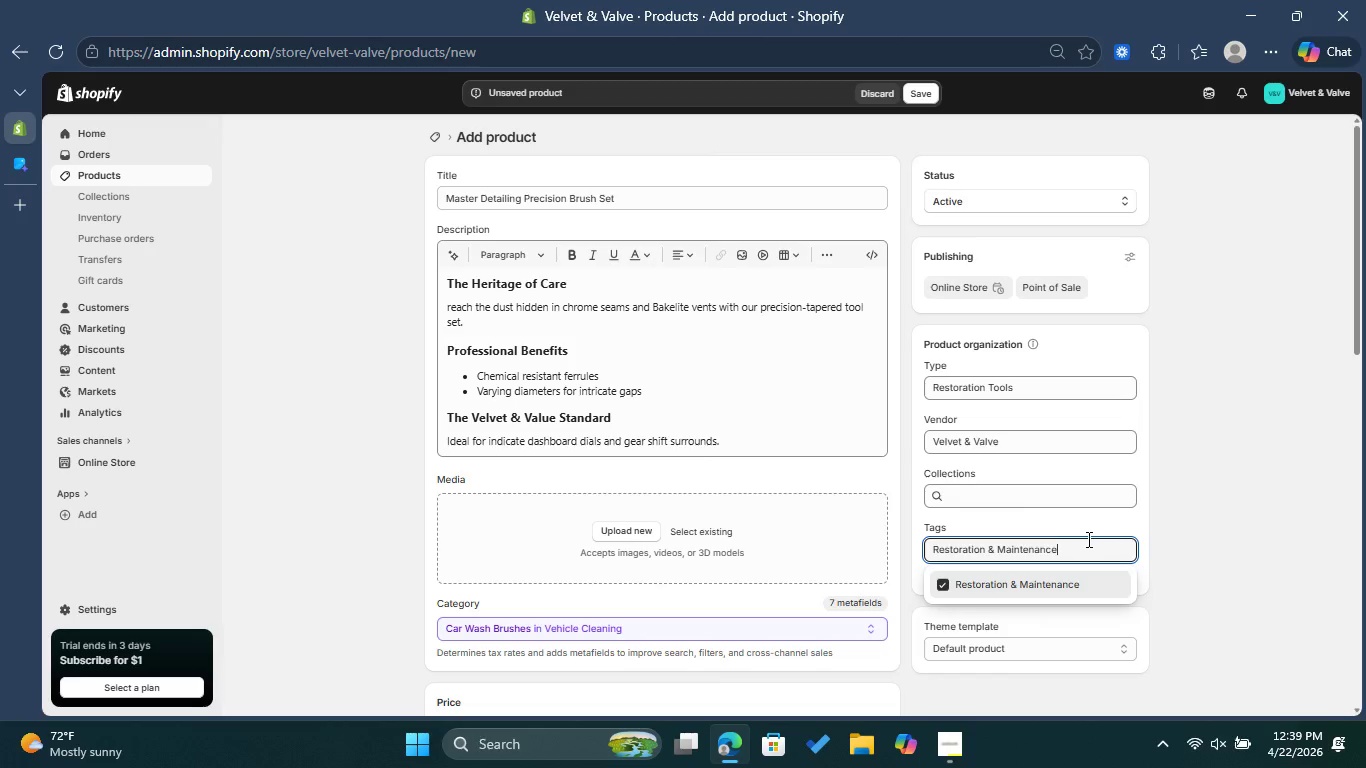 
left_click_drag(start_coordinate=[1087, 539], to_coordinate=[881, 543])
 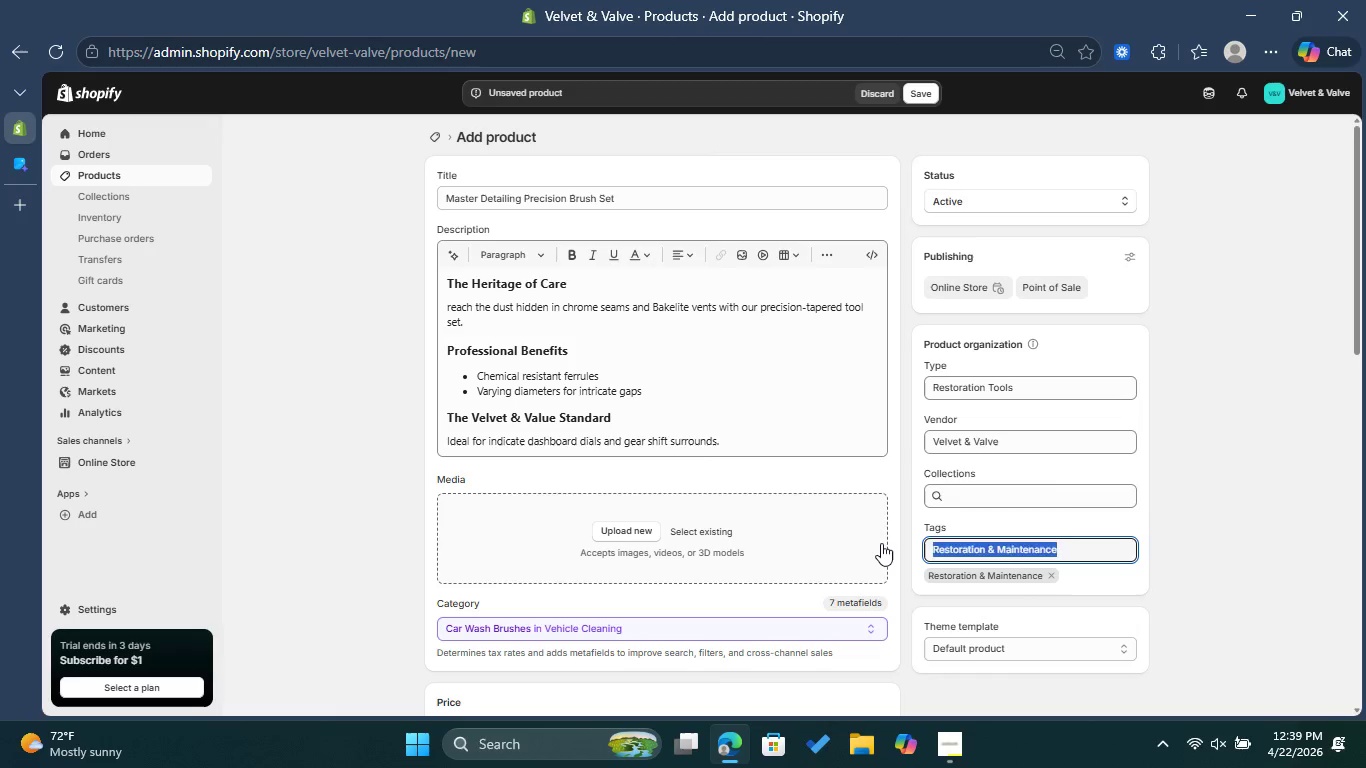 
key(Backspace)
type(Ca)
 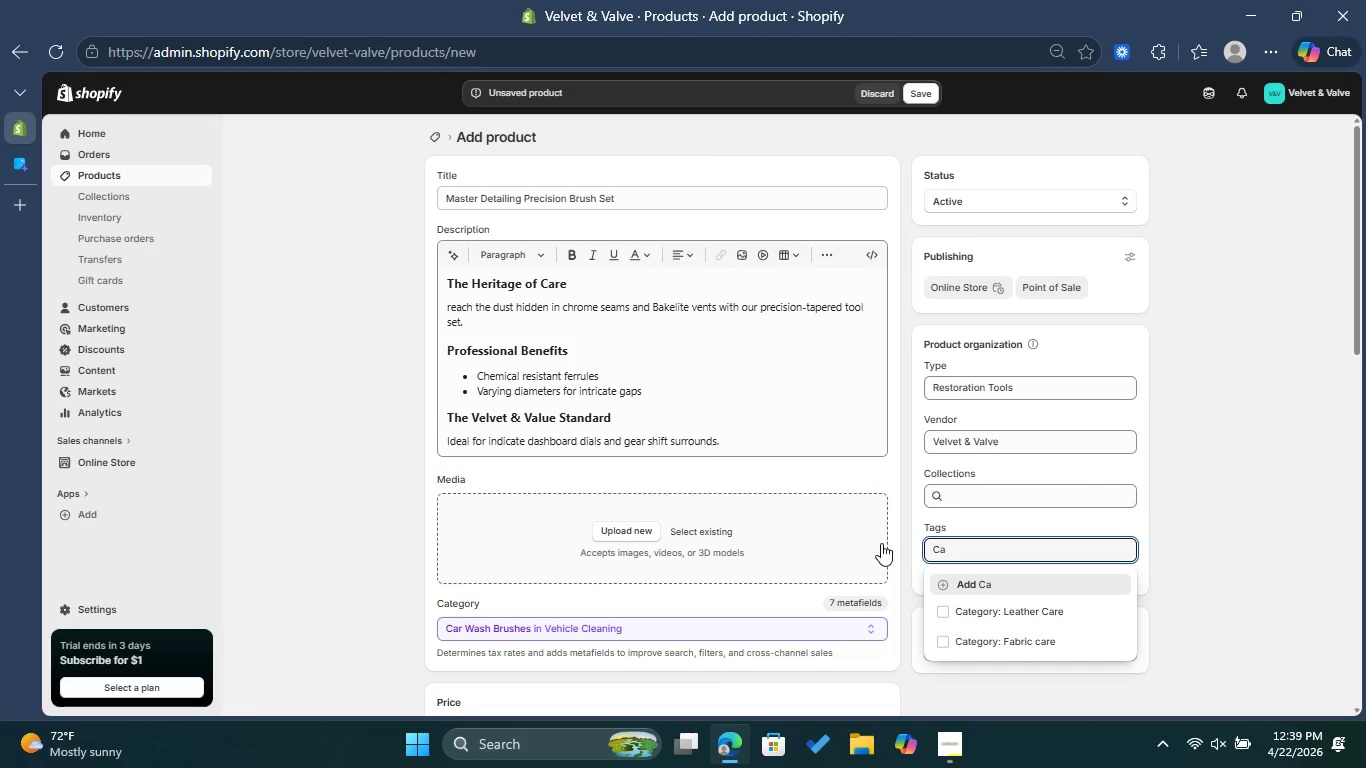 
type(tegory: Accessories )
 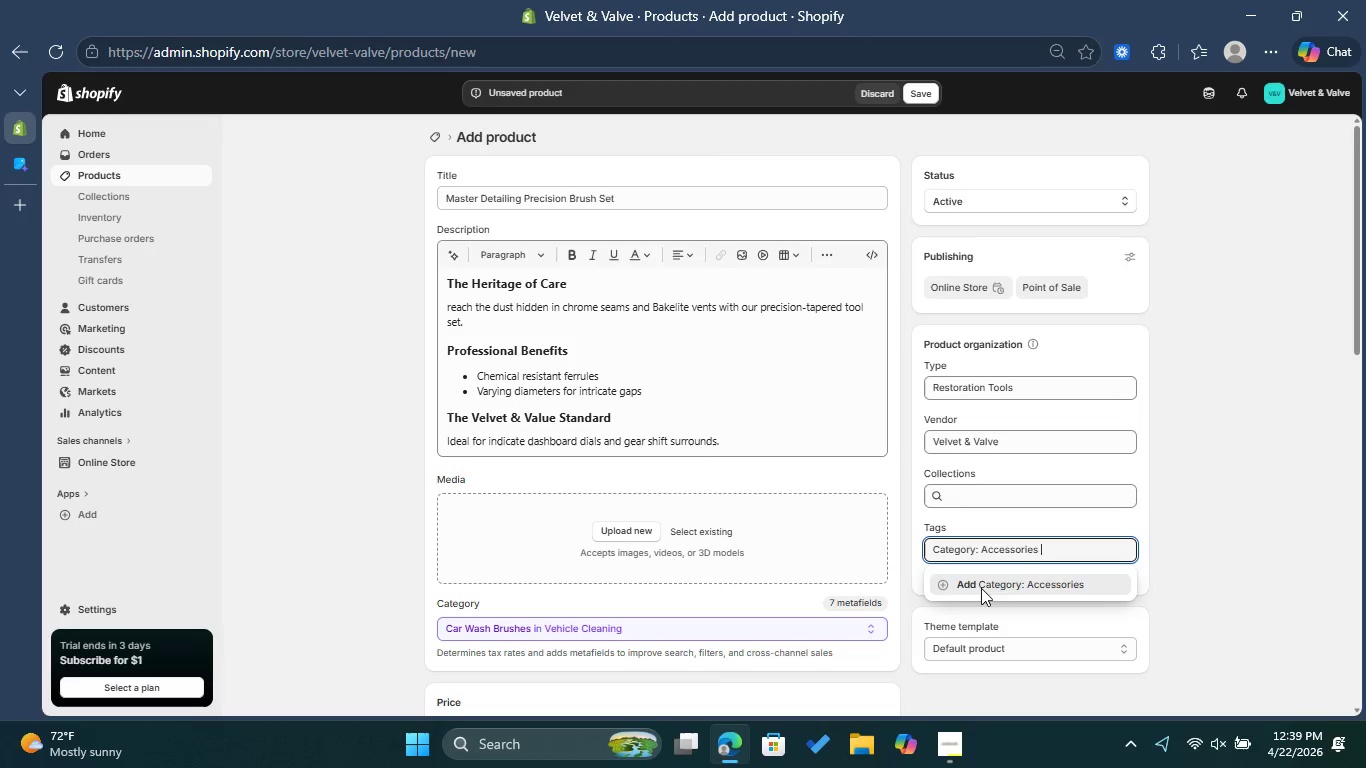 
left_click([996, 594])
 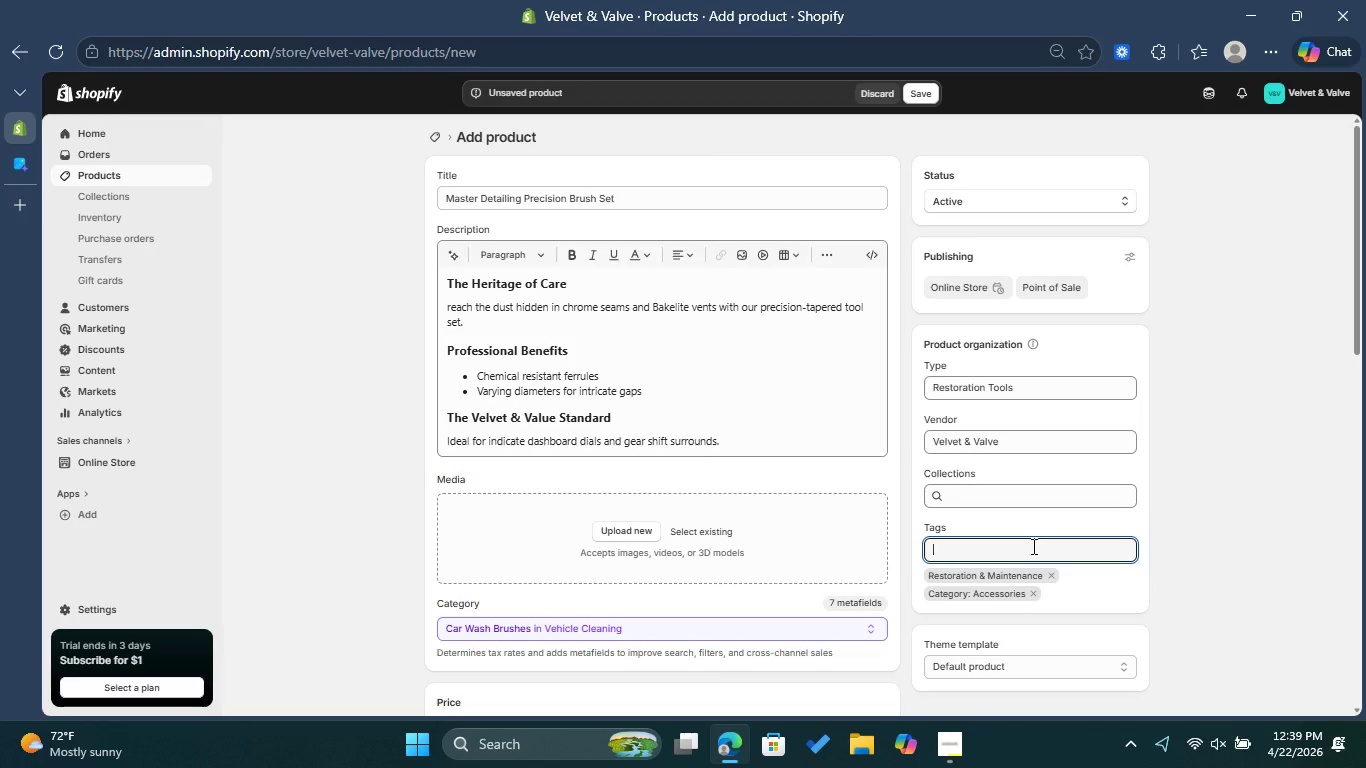 
type(Use:)
 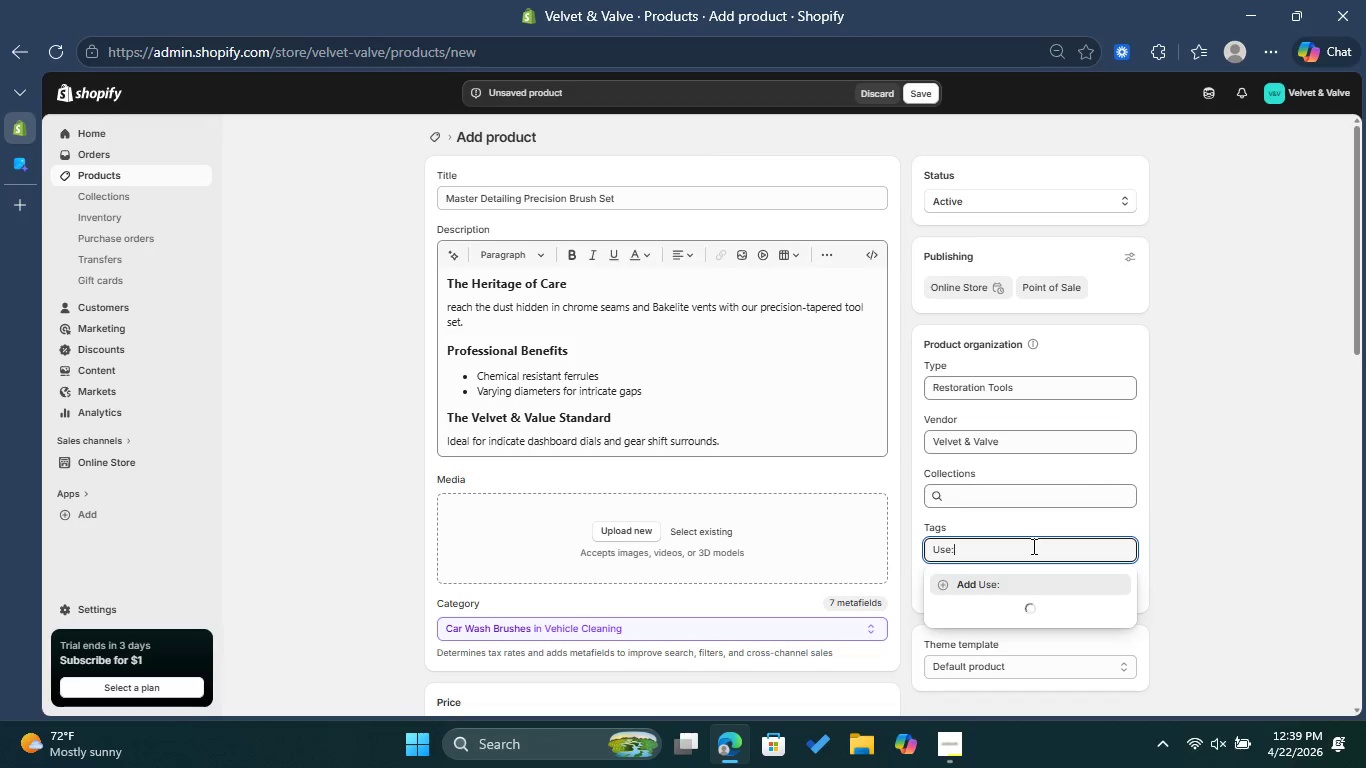 
left_click([937, 608])
 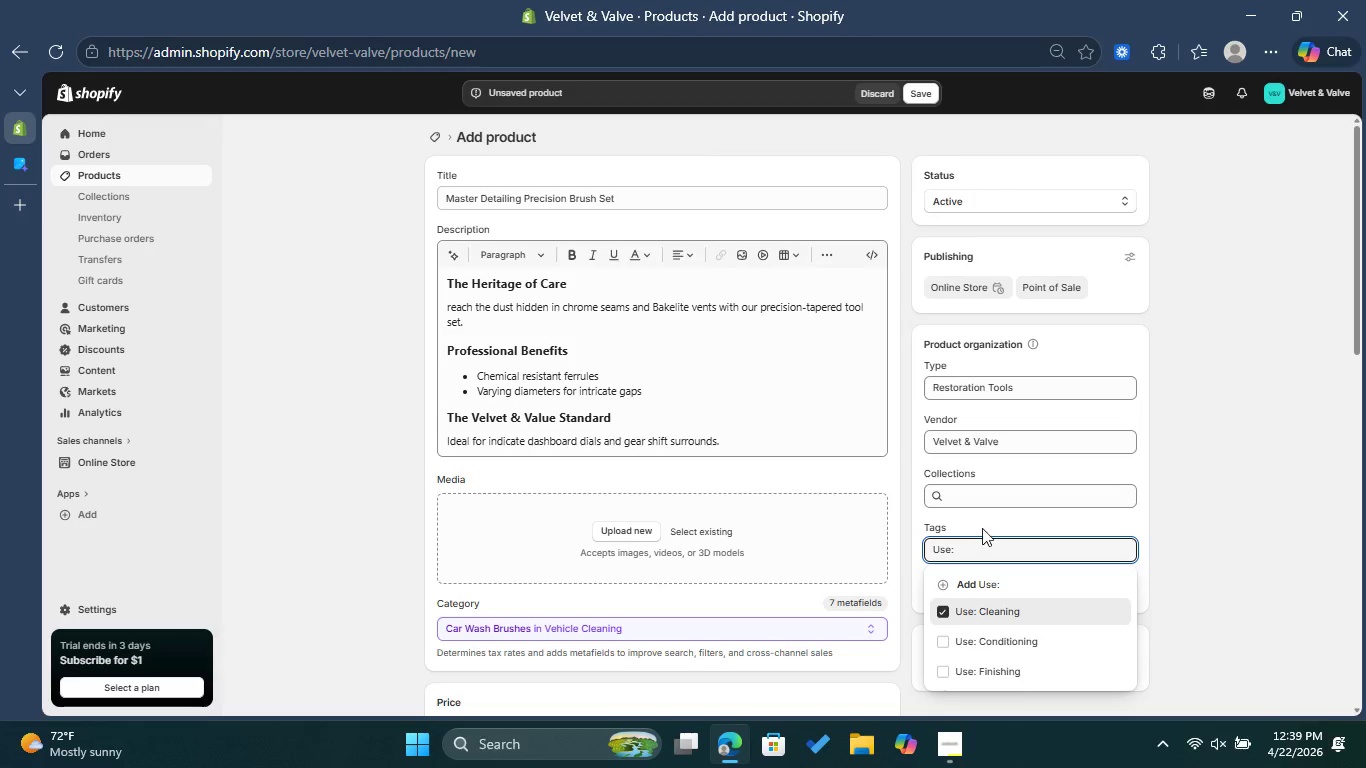 
key(Backspace)
 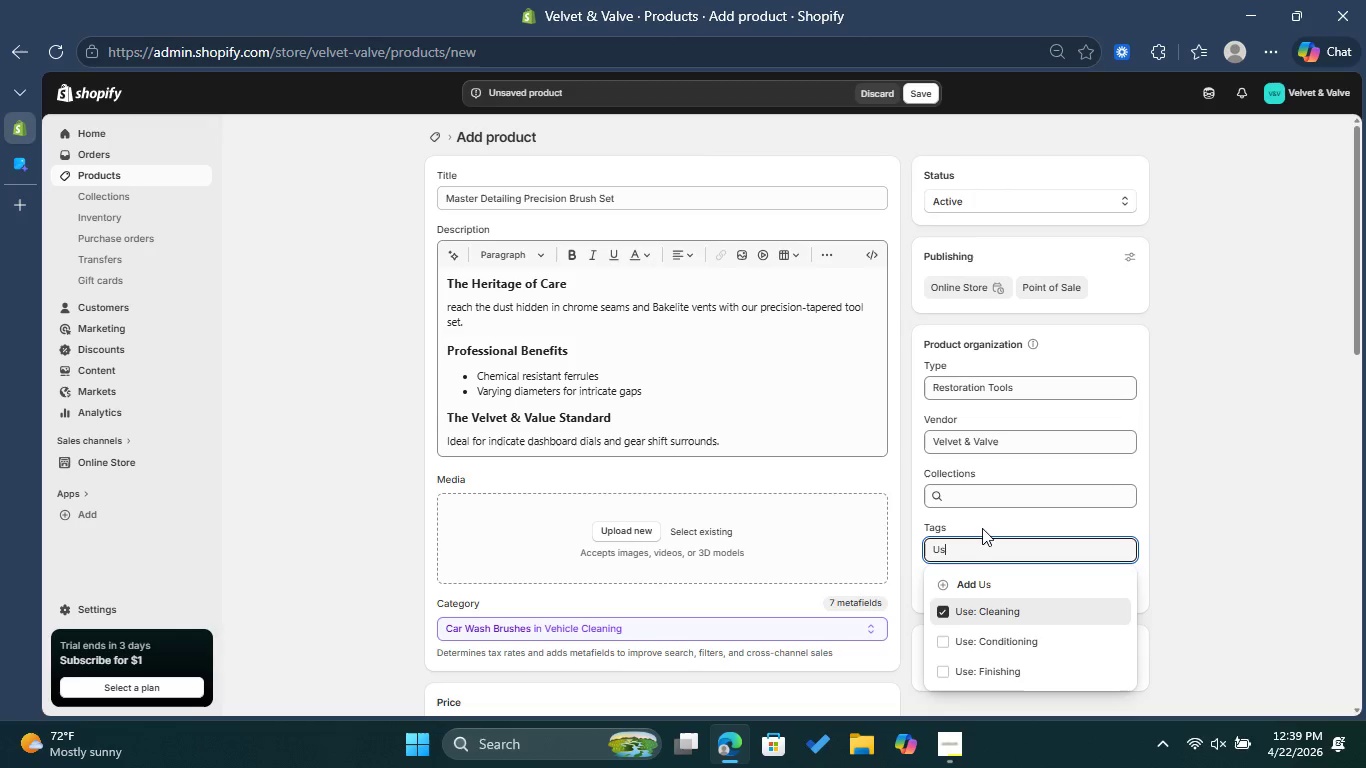 
key(Backspace)
 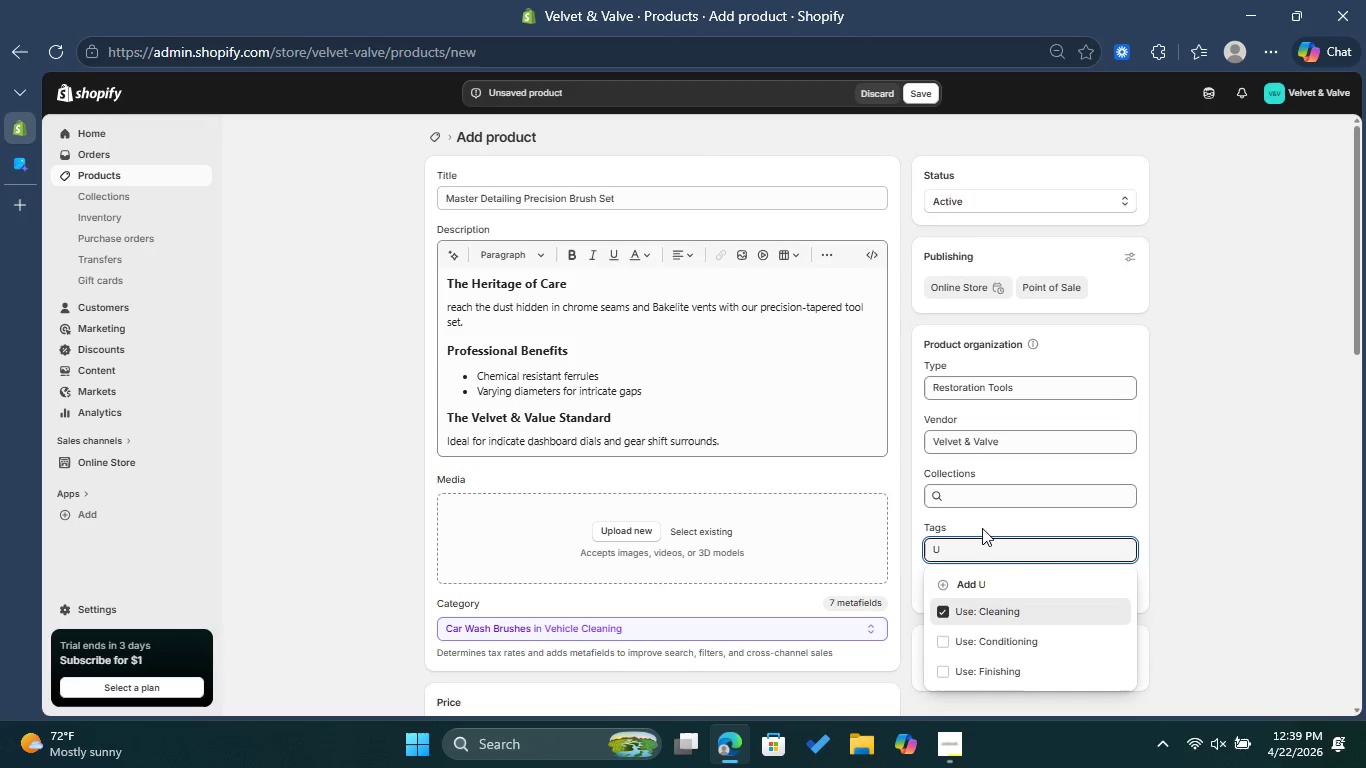 
key(Backspace)
 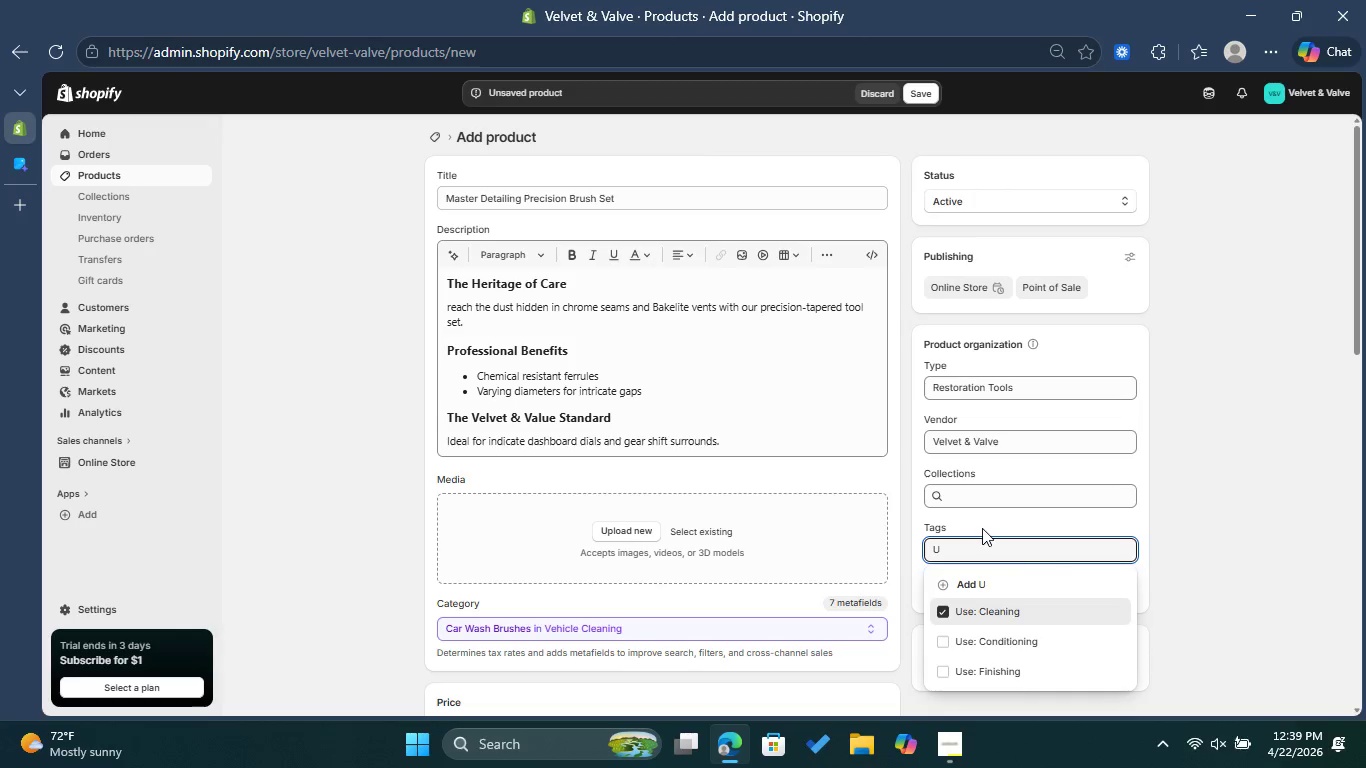 
key(Backspace)
 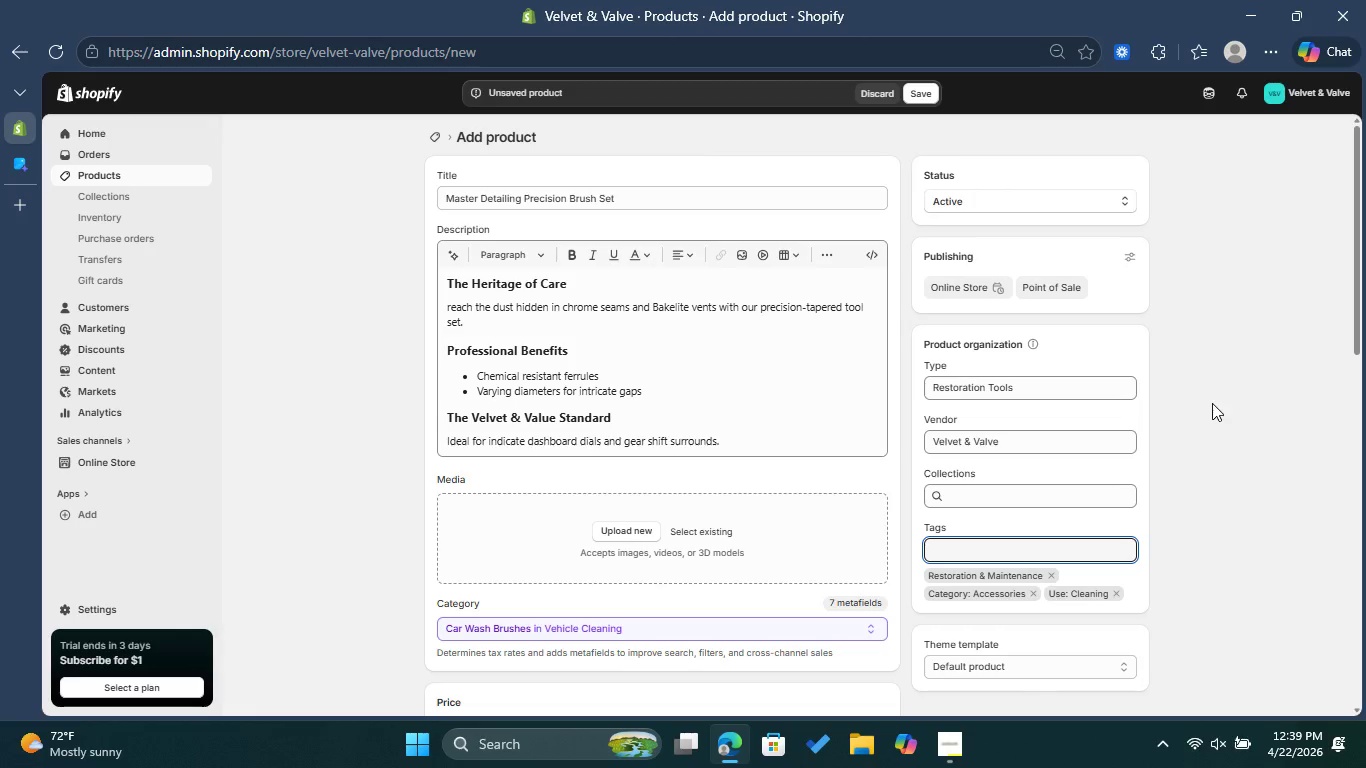 
left_click([1227, 393])
 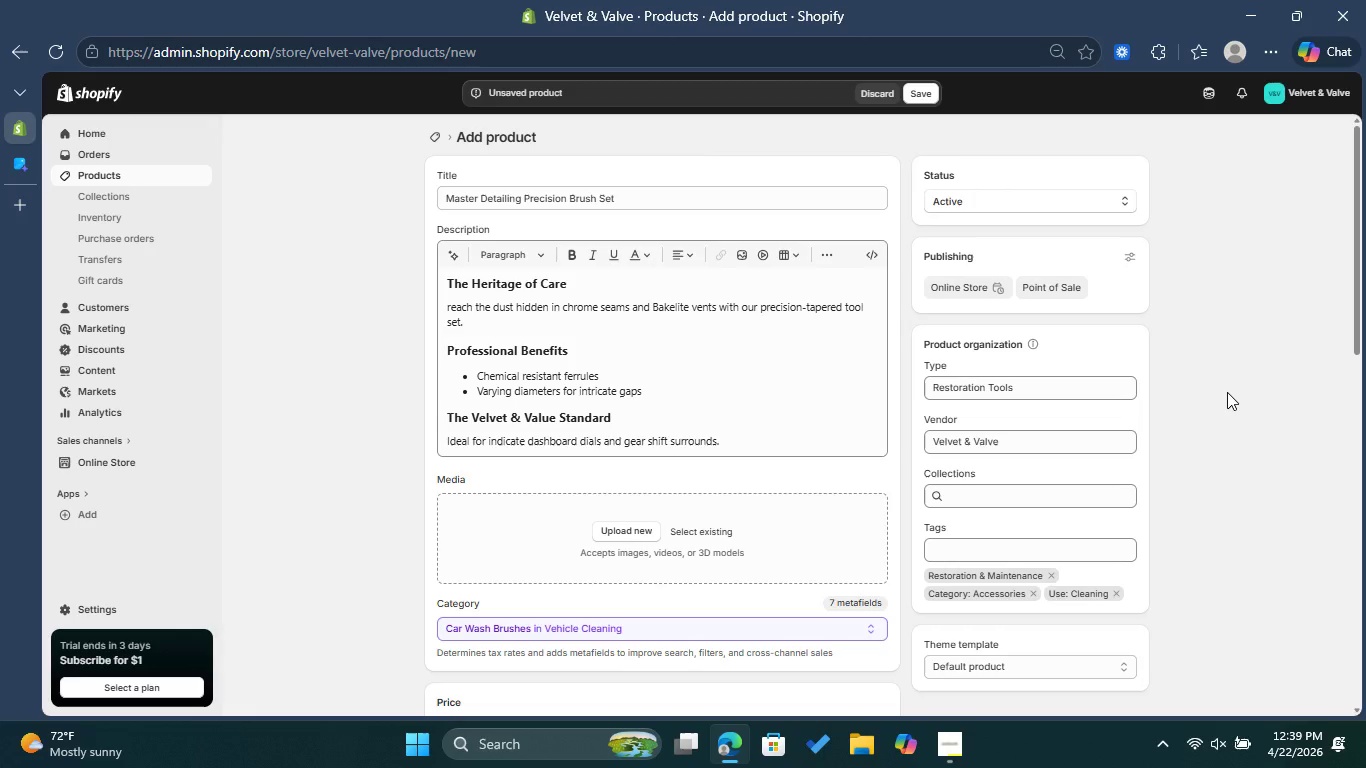 
scroll: coordinate [540, 450], scroll_direction: down, amount: 8.0
 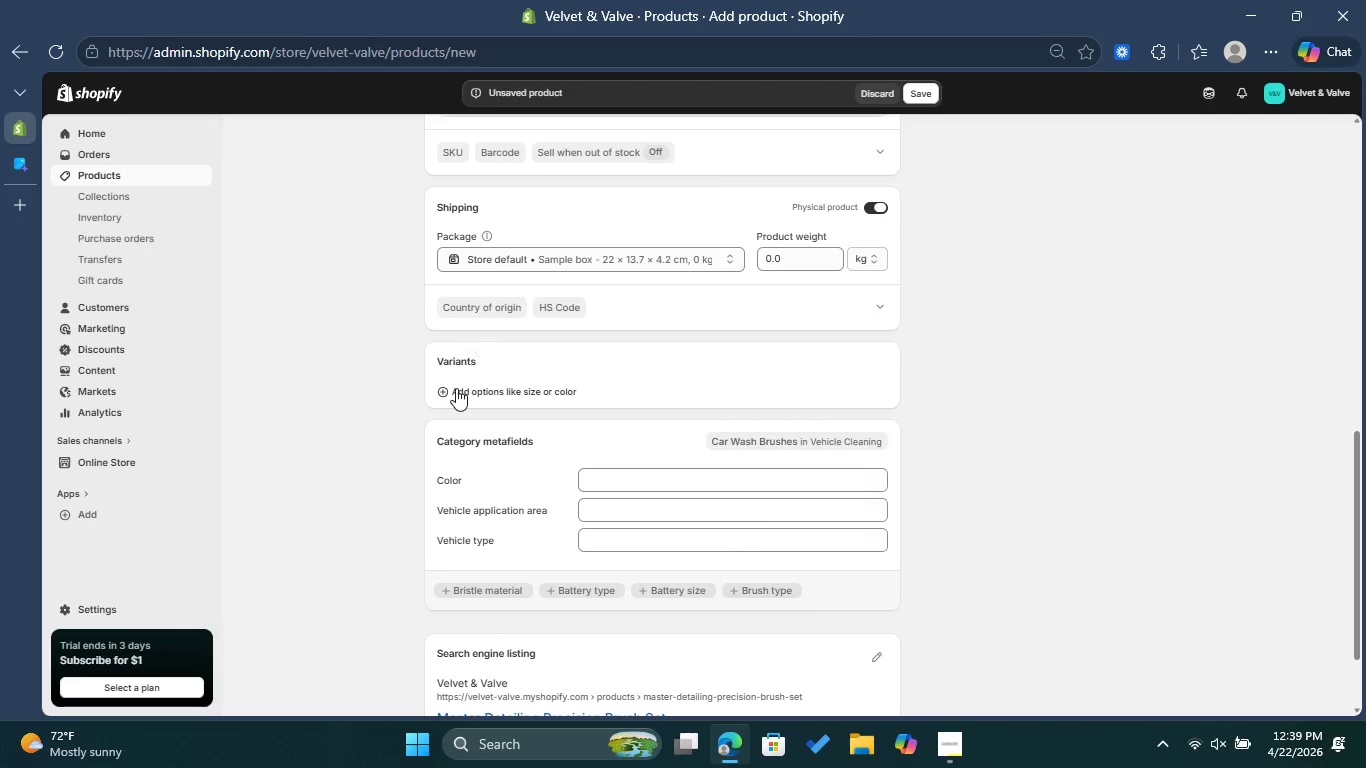 
left_click([462, 388])
 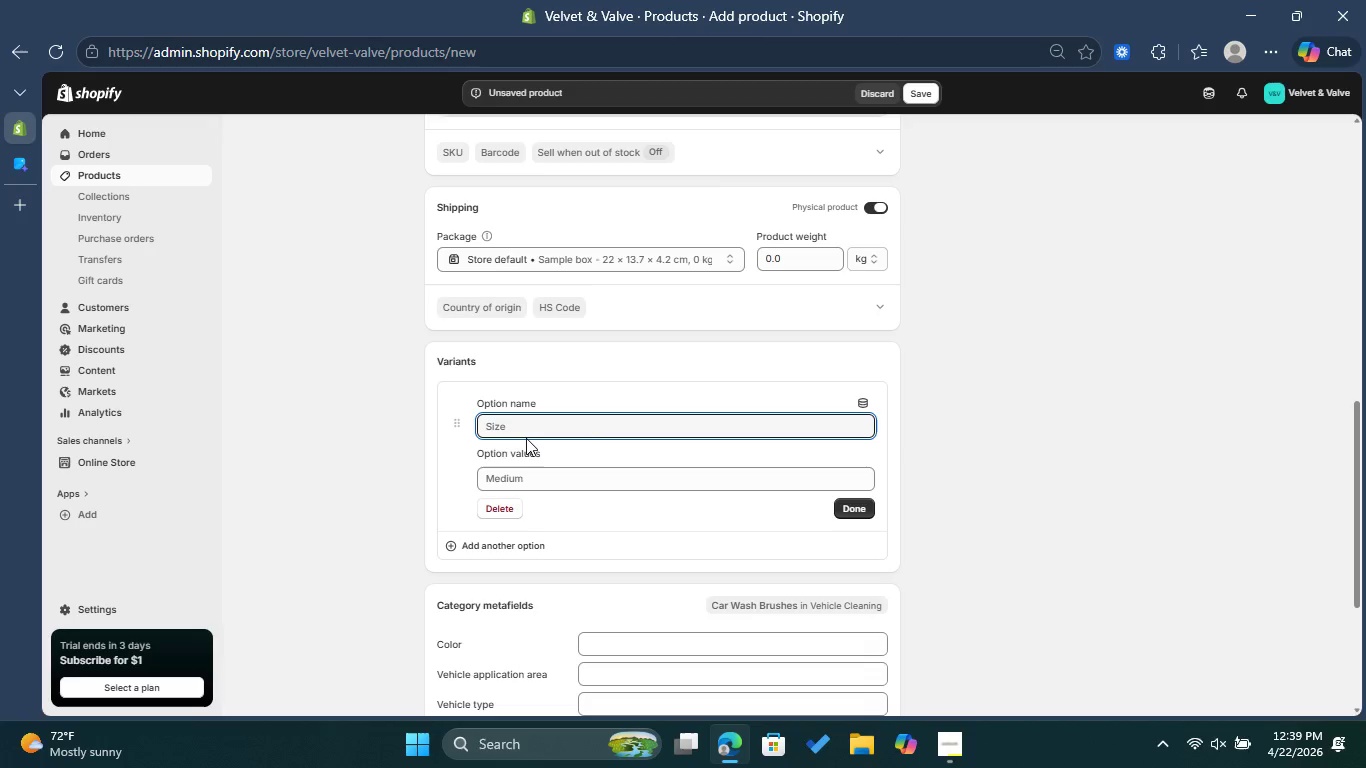 
wait(5.92)
 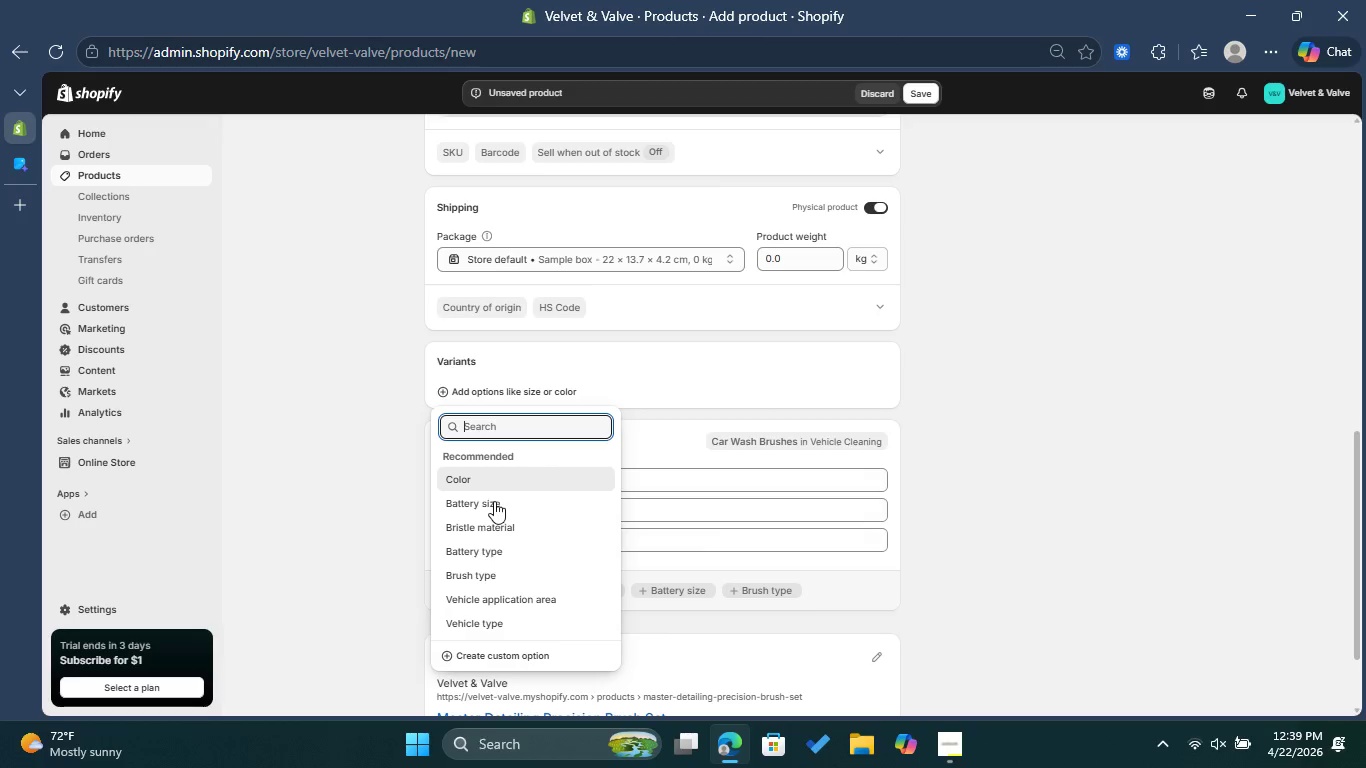 
type(Set Size)
 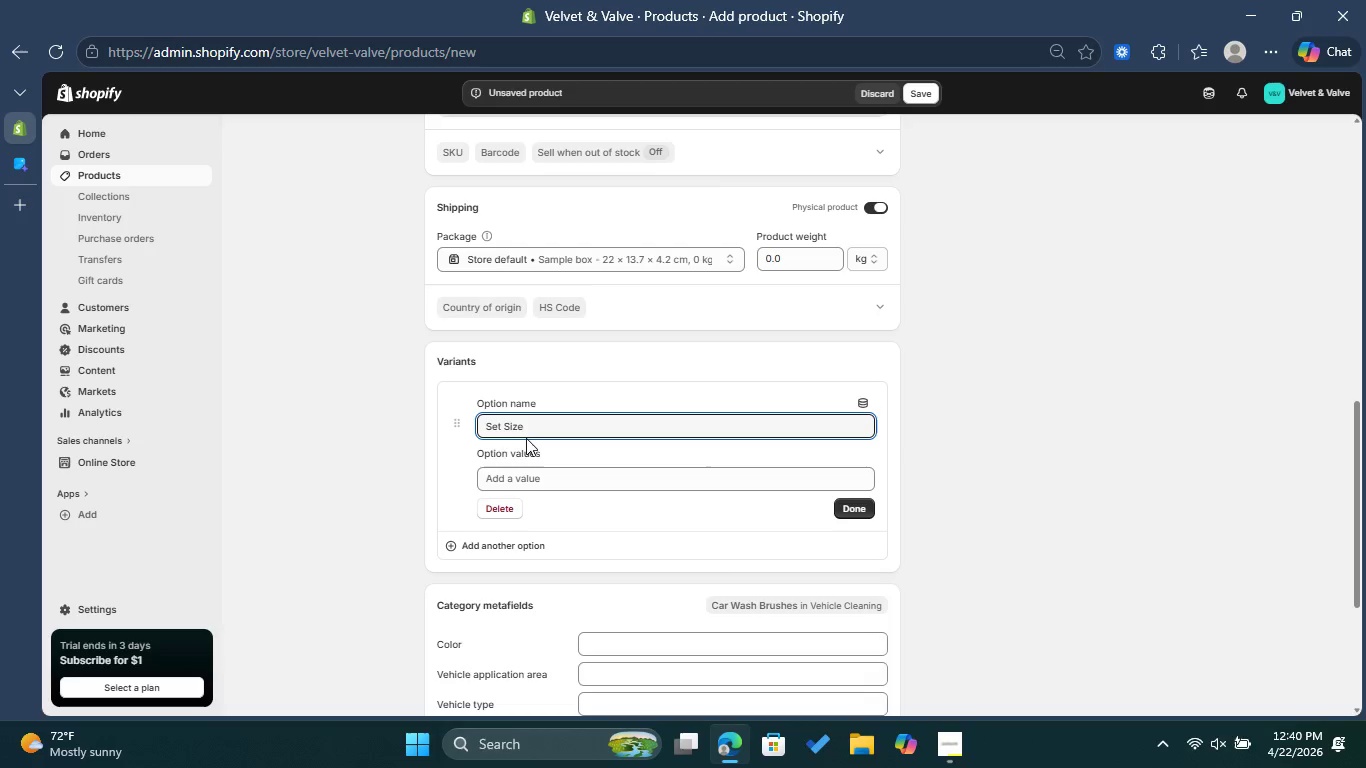 
left_click([551, 483])
 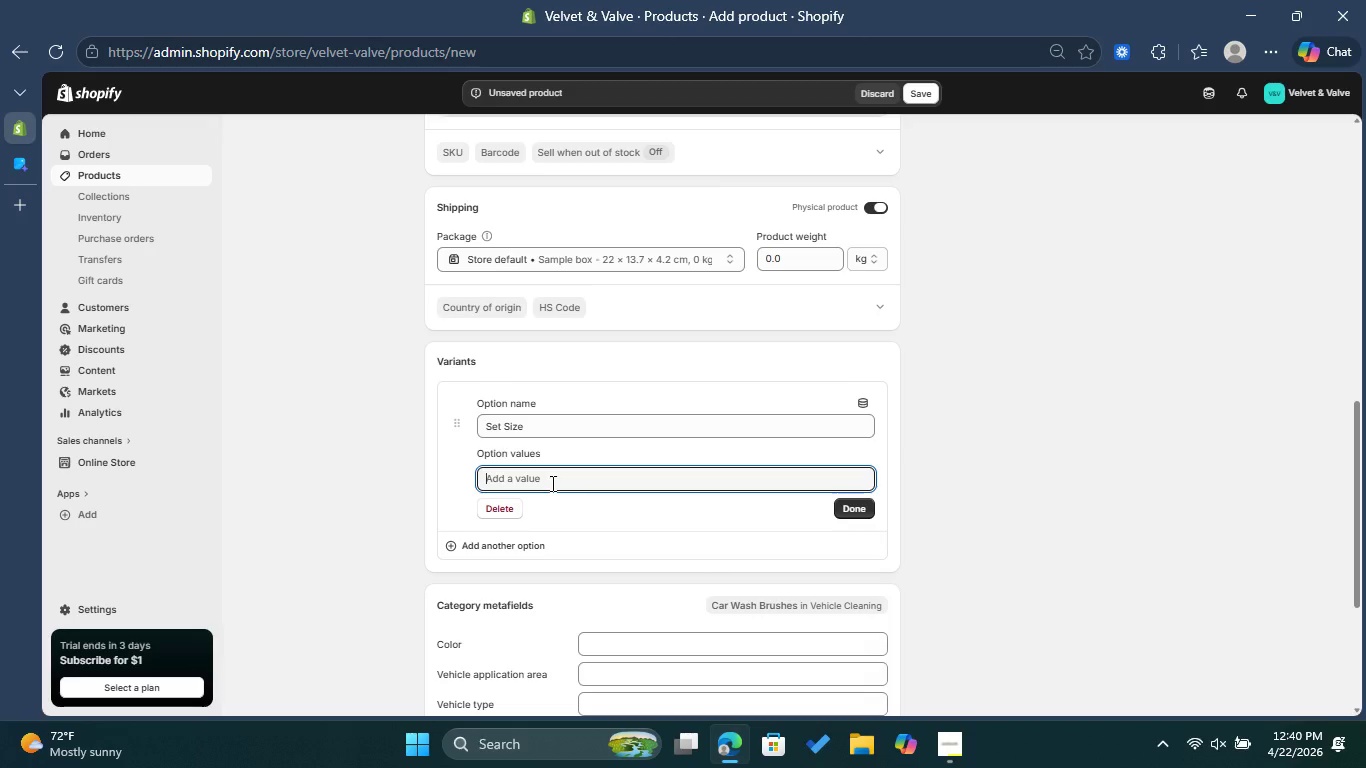 
type(multi-Pice)
key(Backspace)
key(Backspace)
type(ece)
 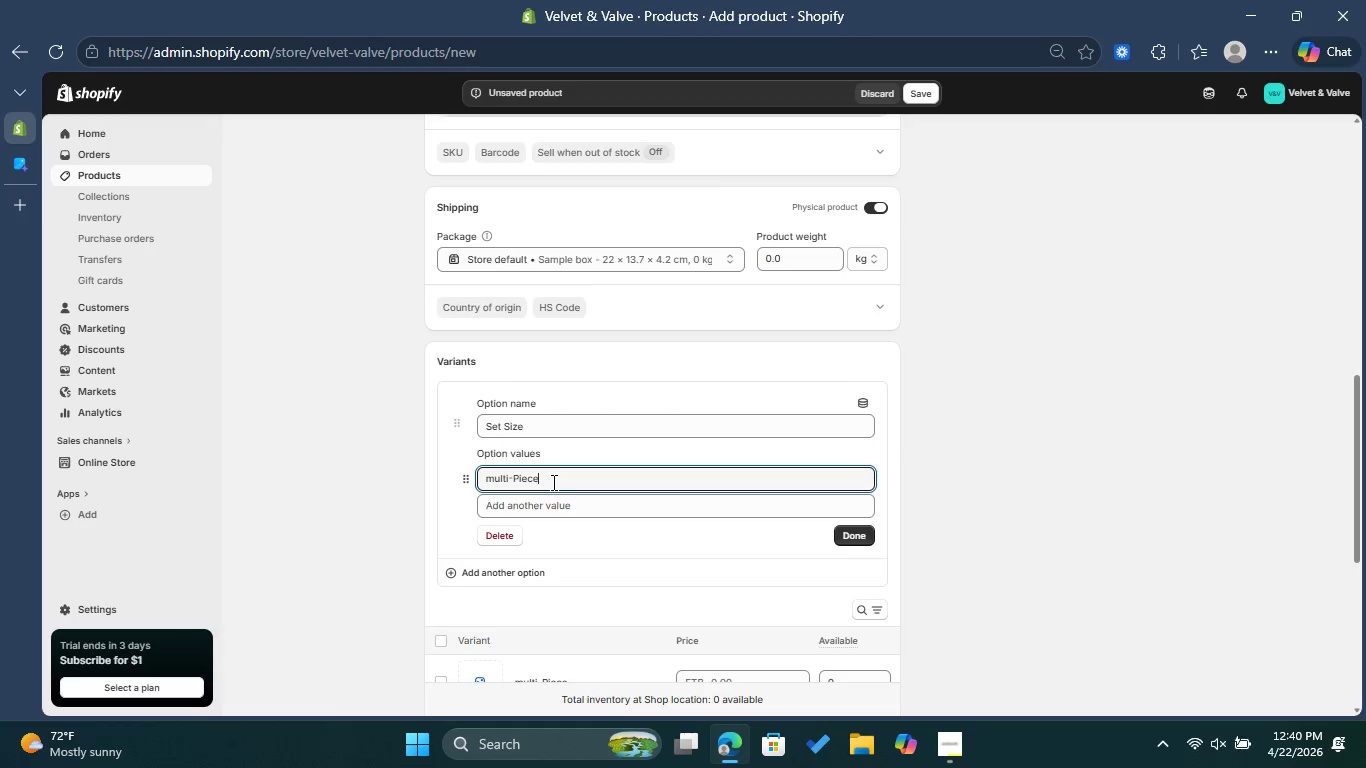 
left_click([496, 474])
 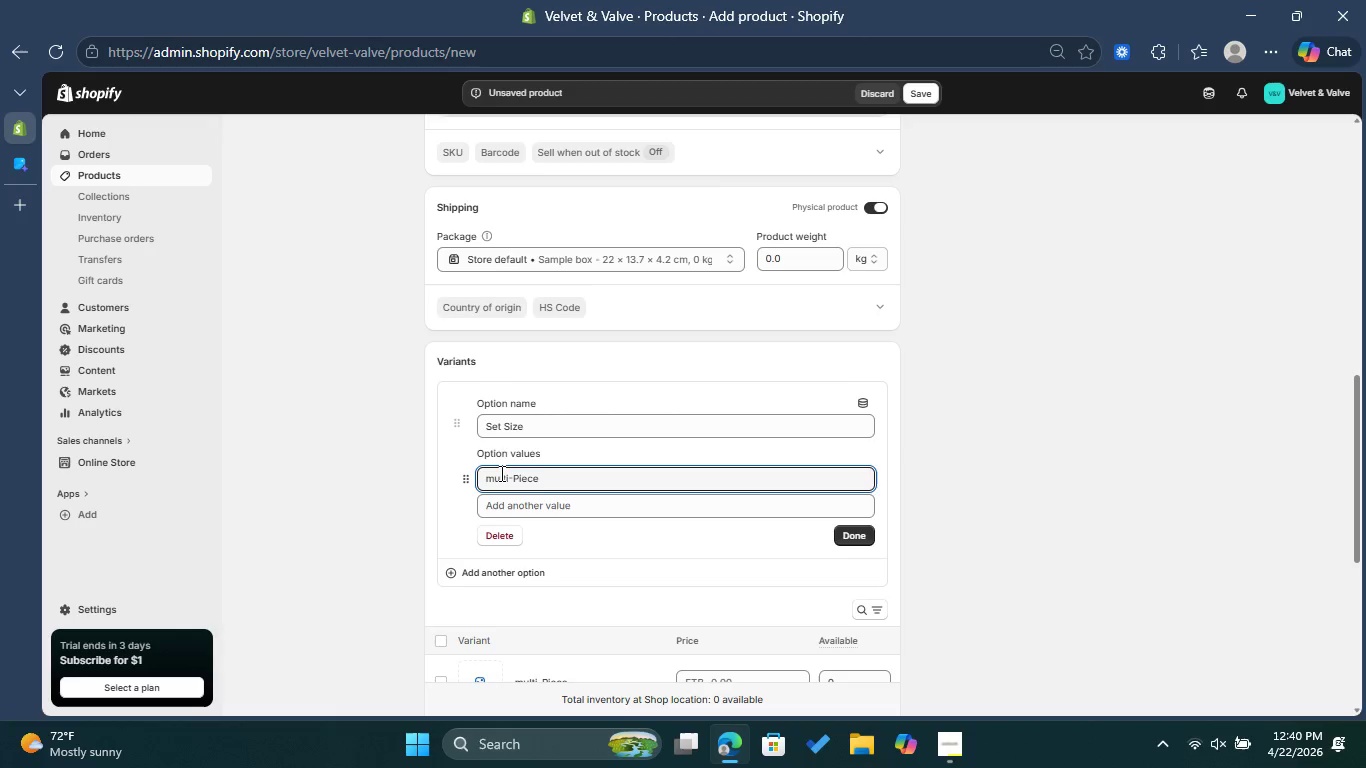 
key(Backspace)
 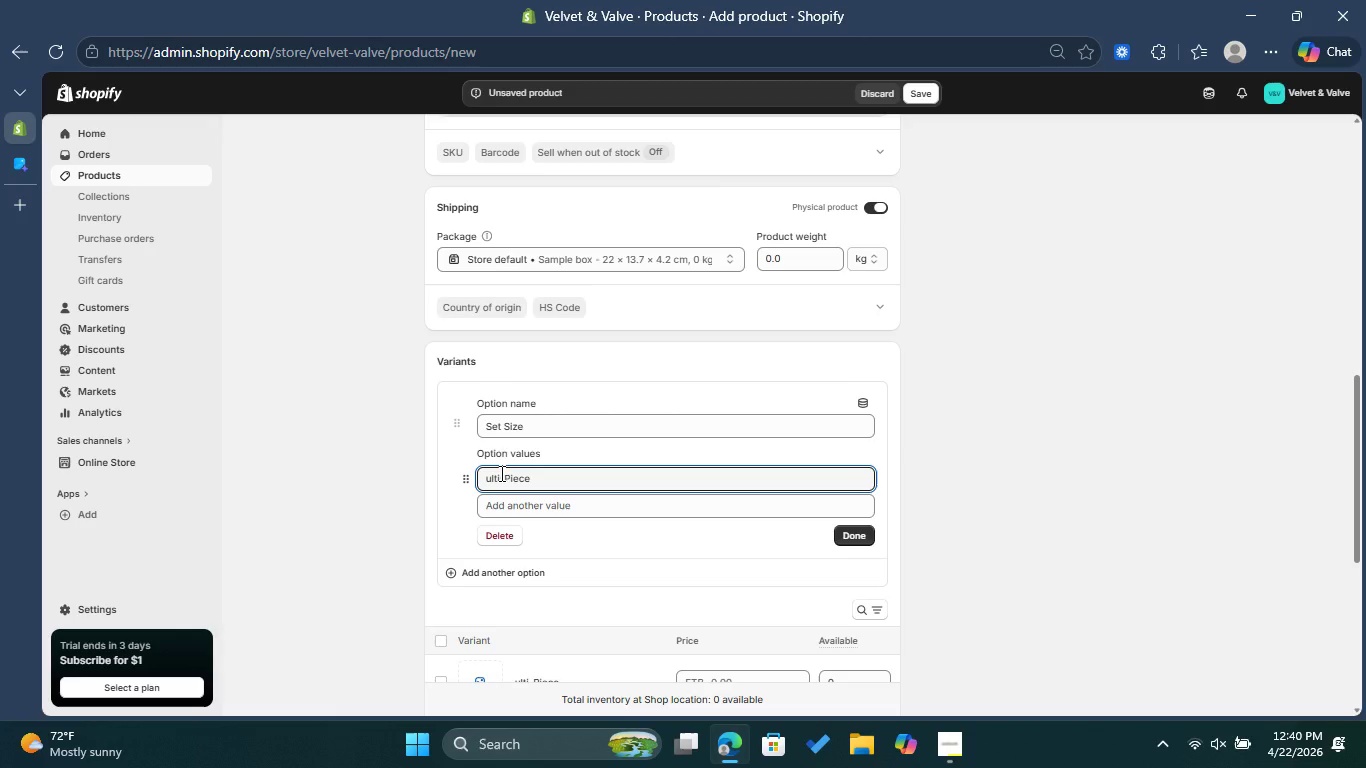 
key(Shift+ShiftLeft)
 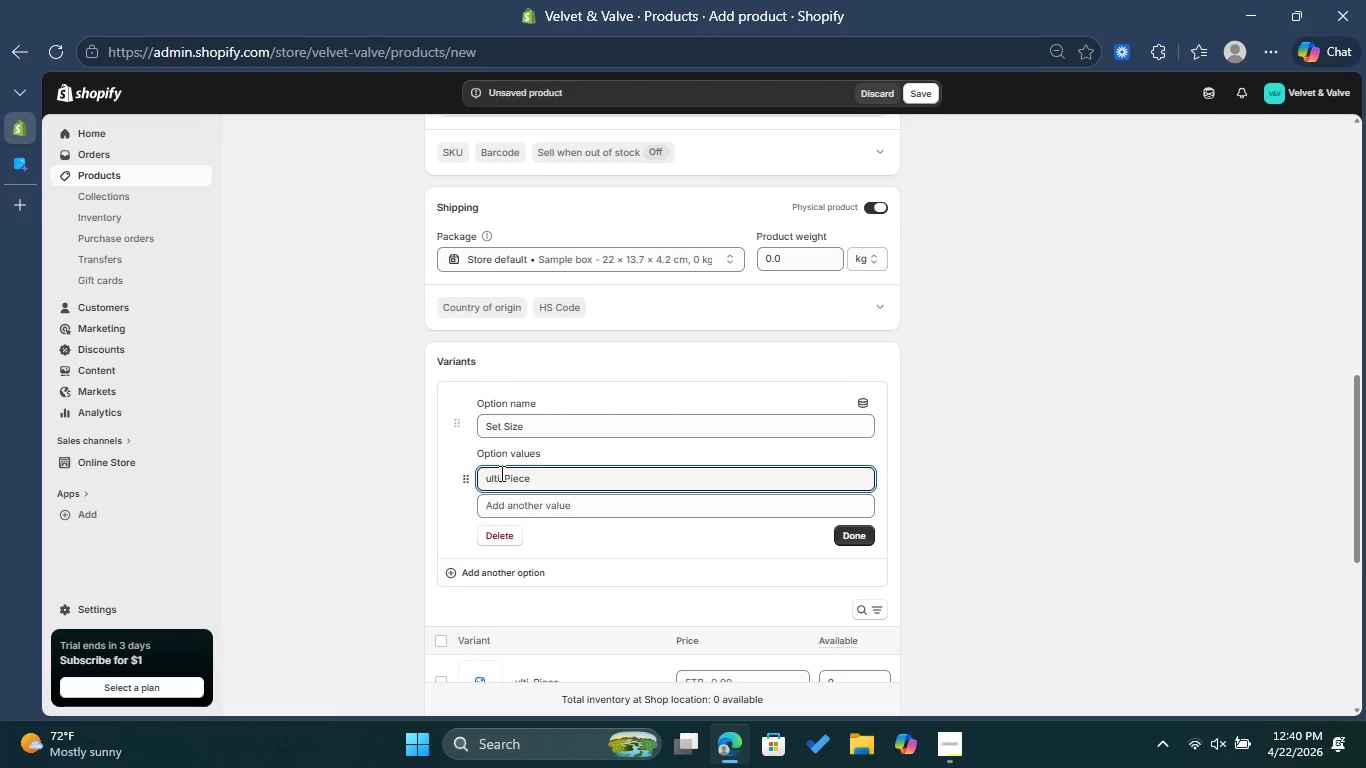 
key(Shift+M)
 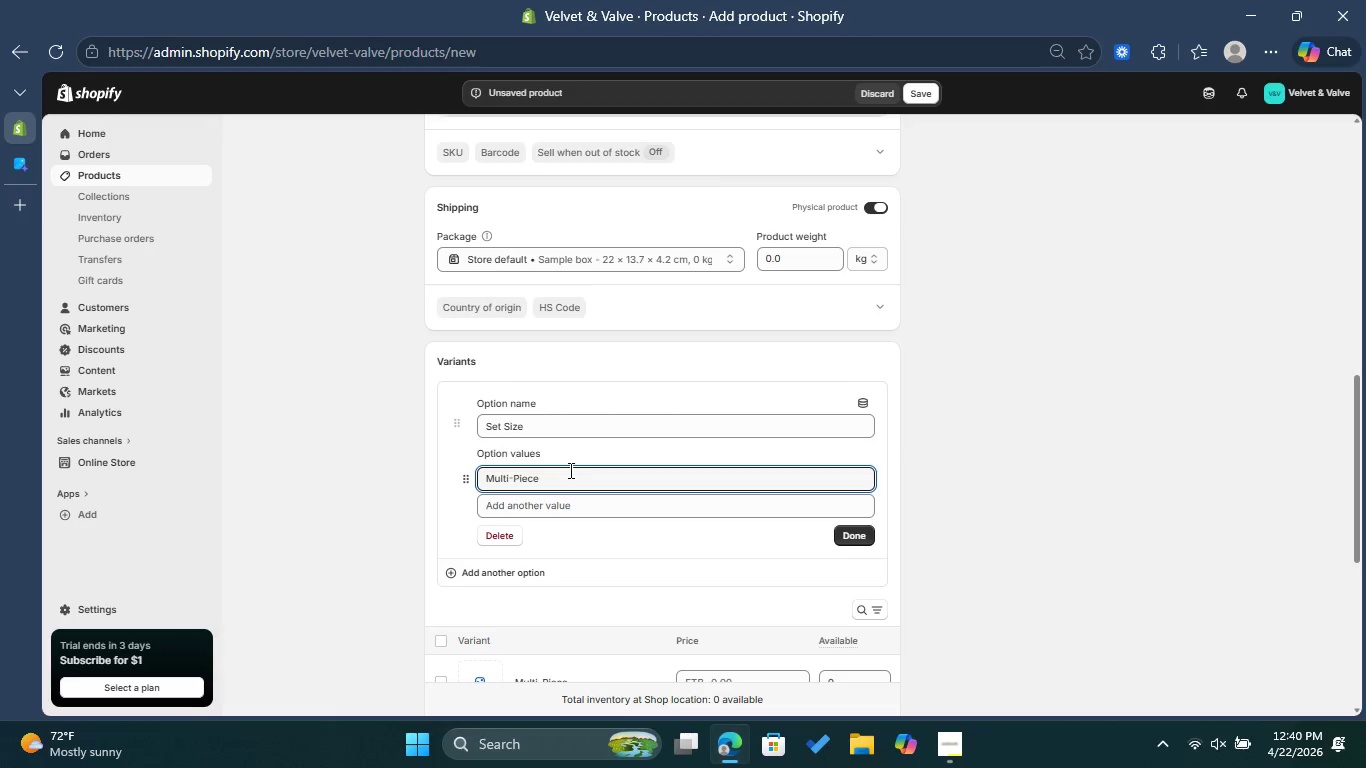 
left_click([563, 473])
 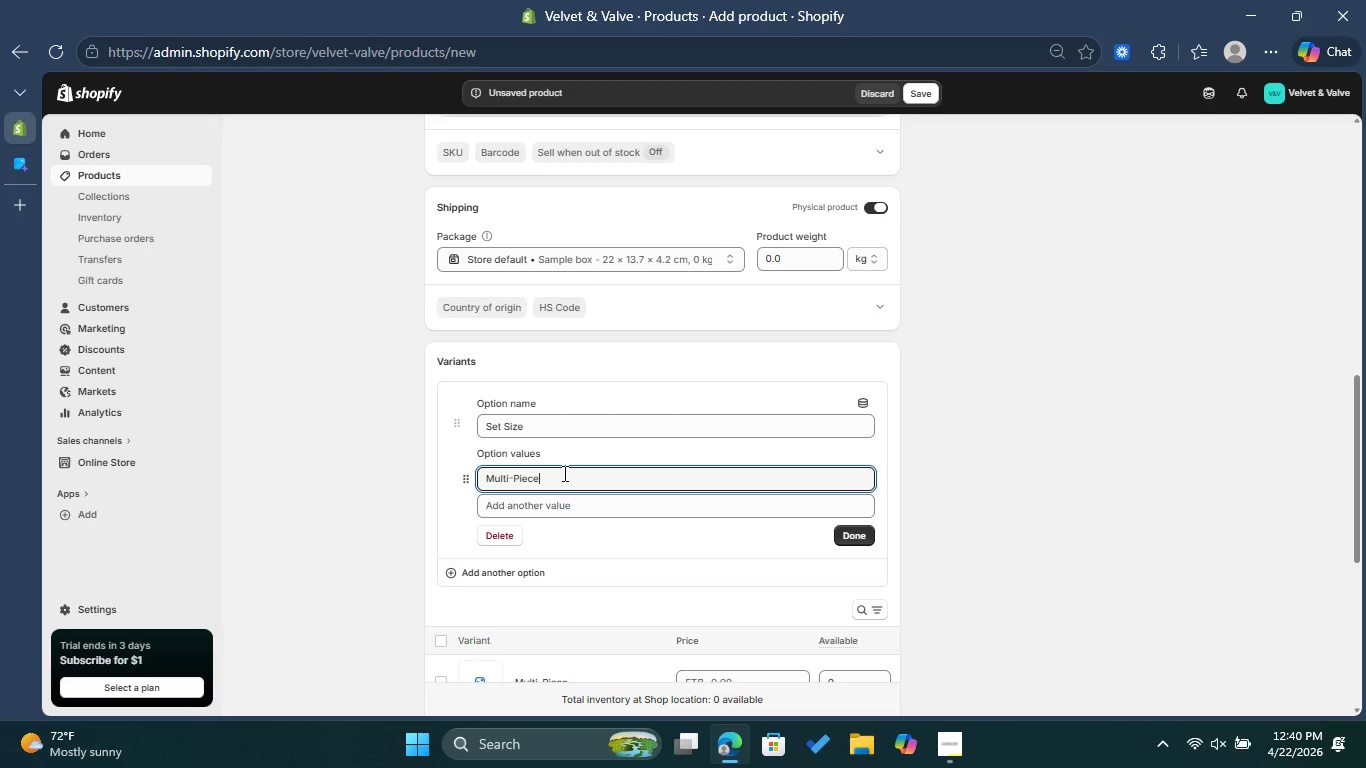 
wait(6.16)
 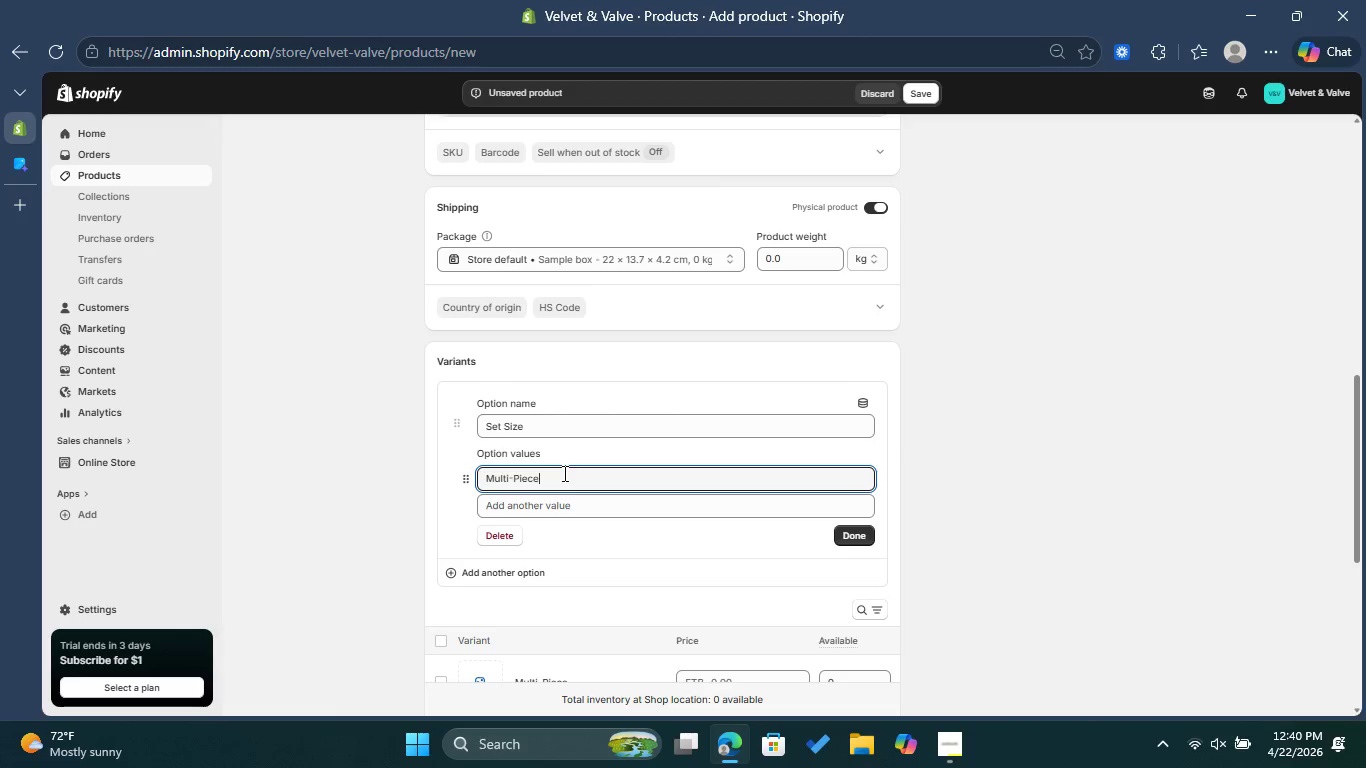 
left_click([867, 538])
 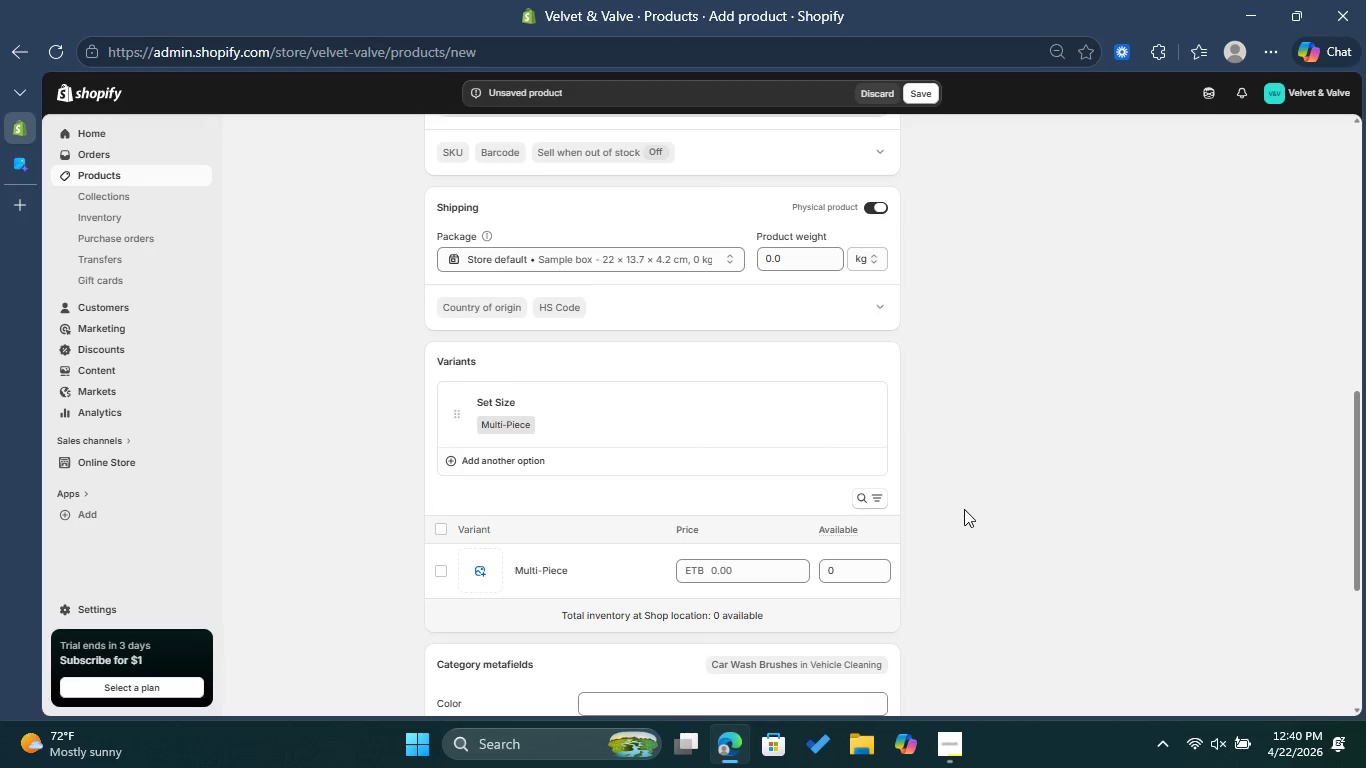 
left_click([633, 565])
 